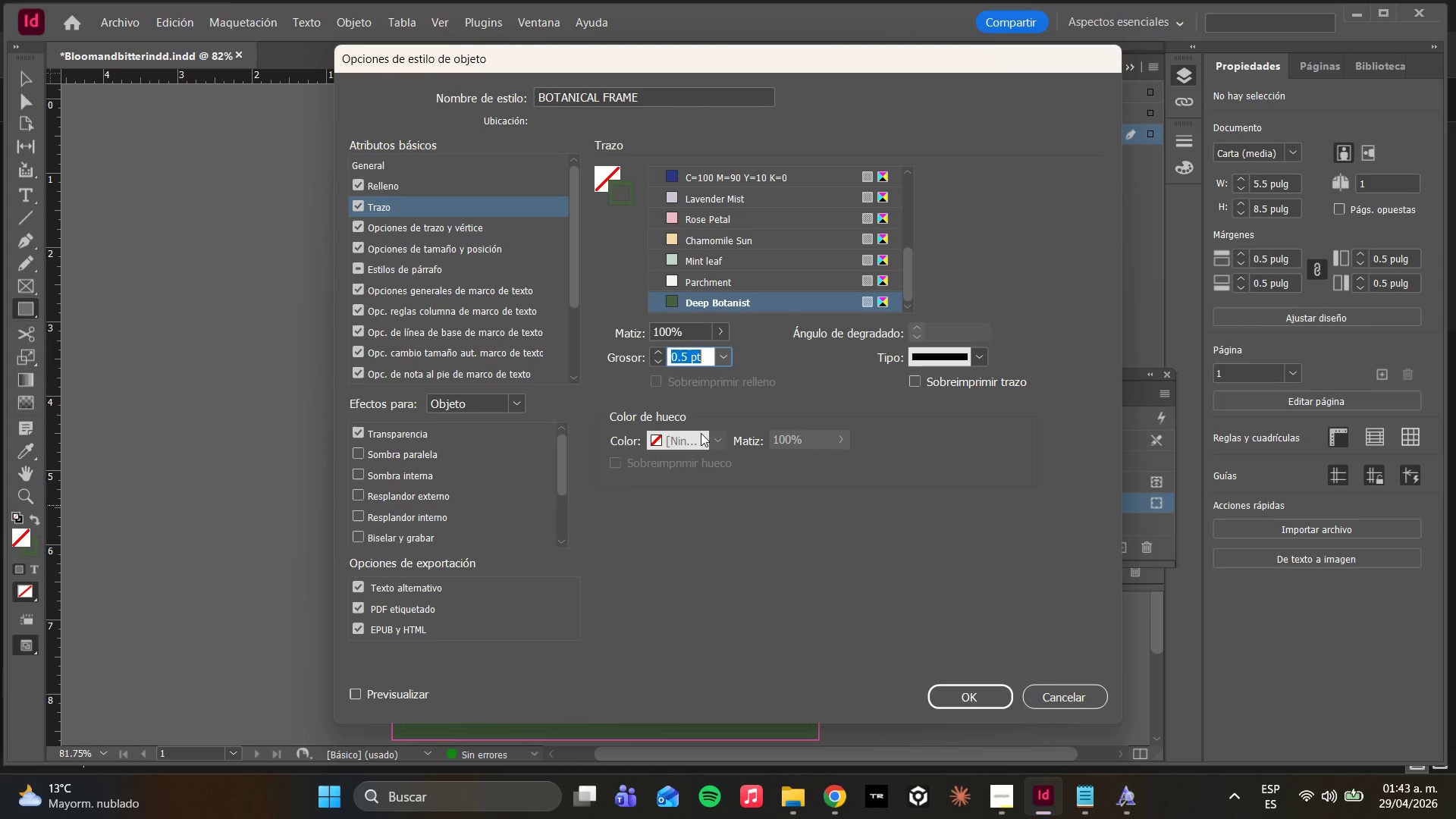 
left_click([701, 546])
 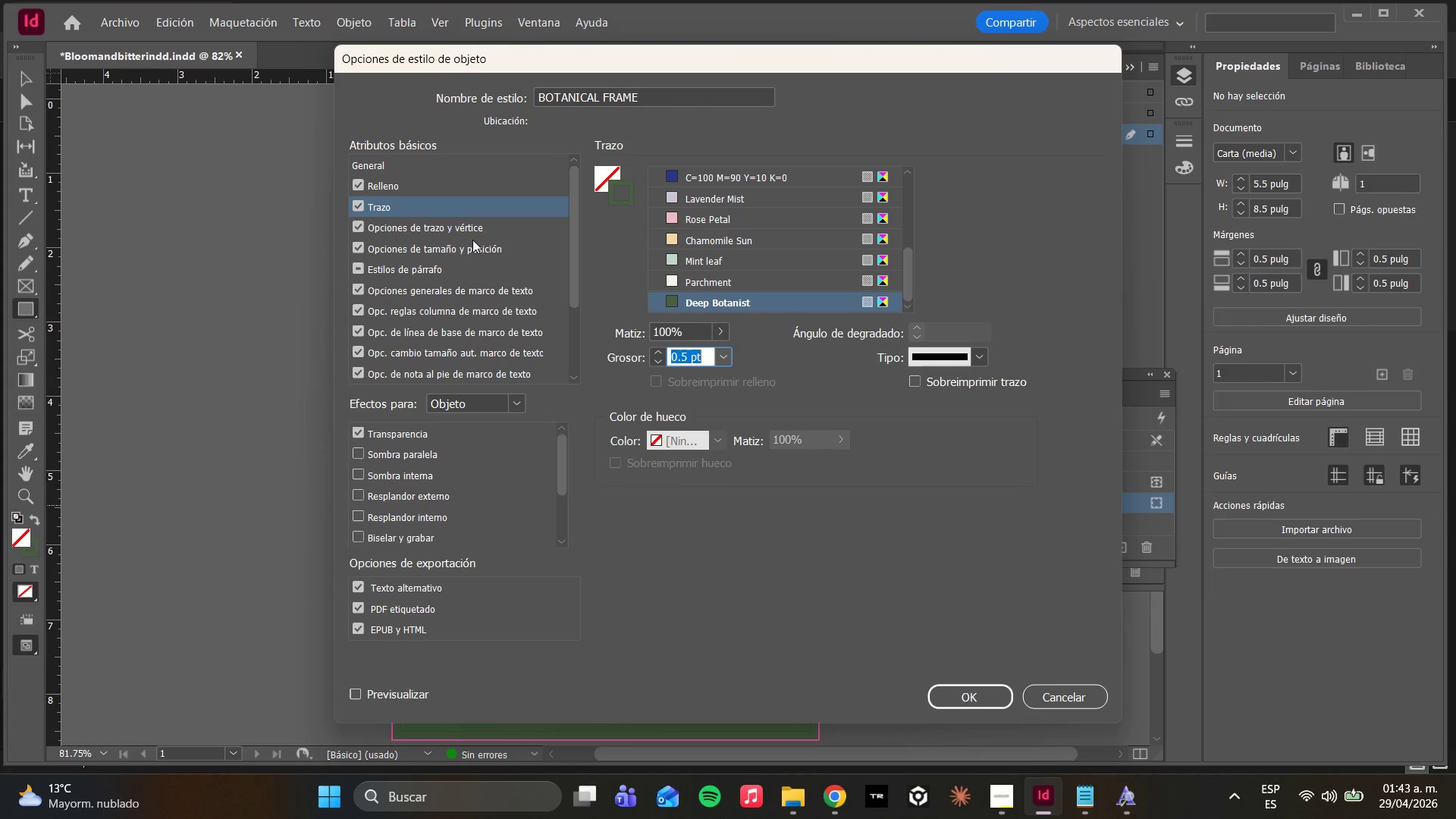 
left_click([469, 238])
 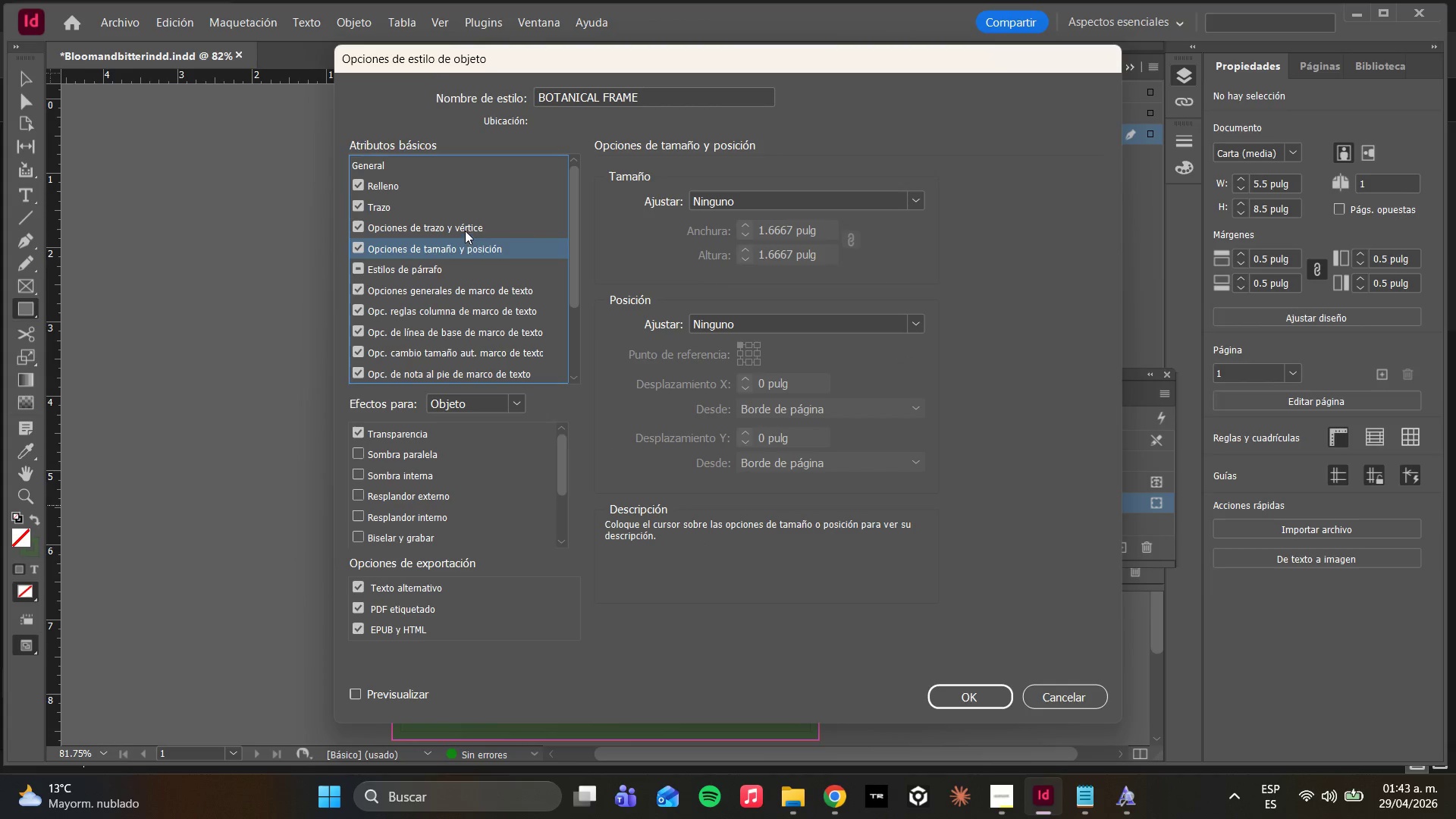 
left_click([463, 229])
 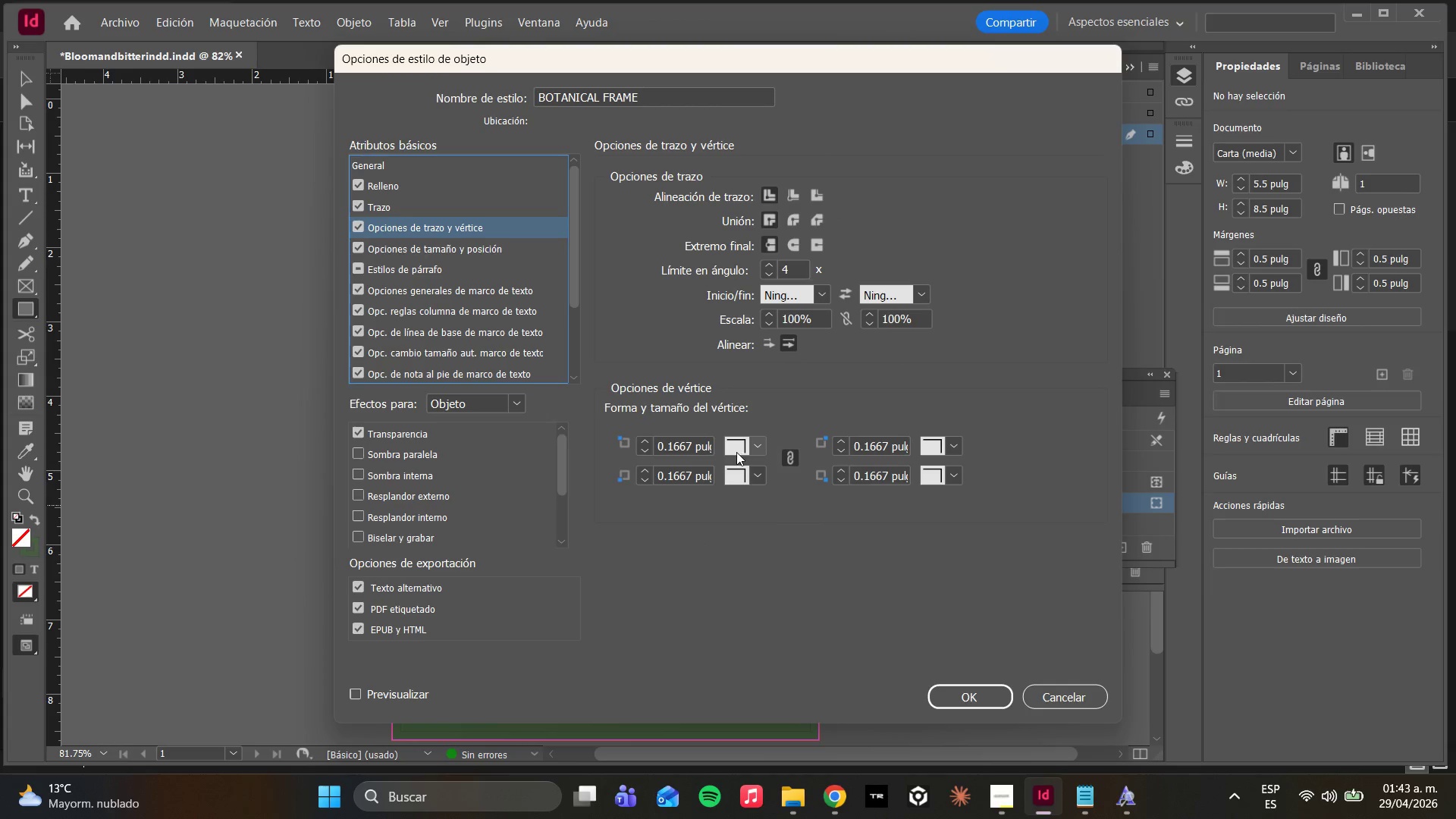 
left_click_drag(start_coordinate=[693, 450], to_coordinate=[662, 444])
 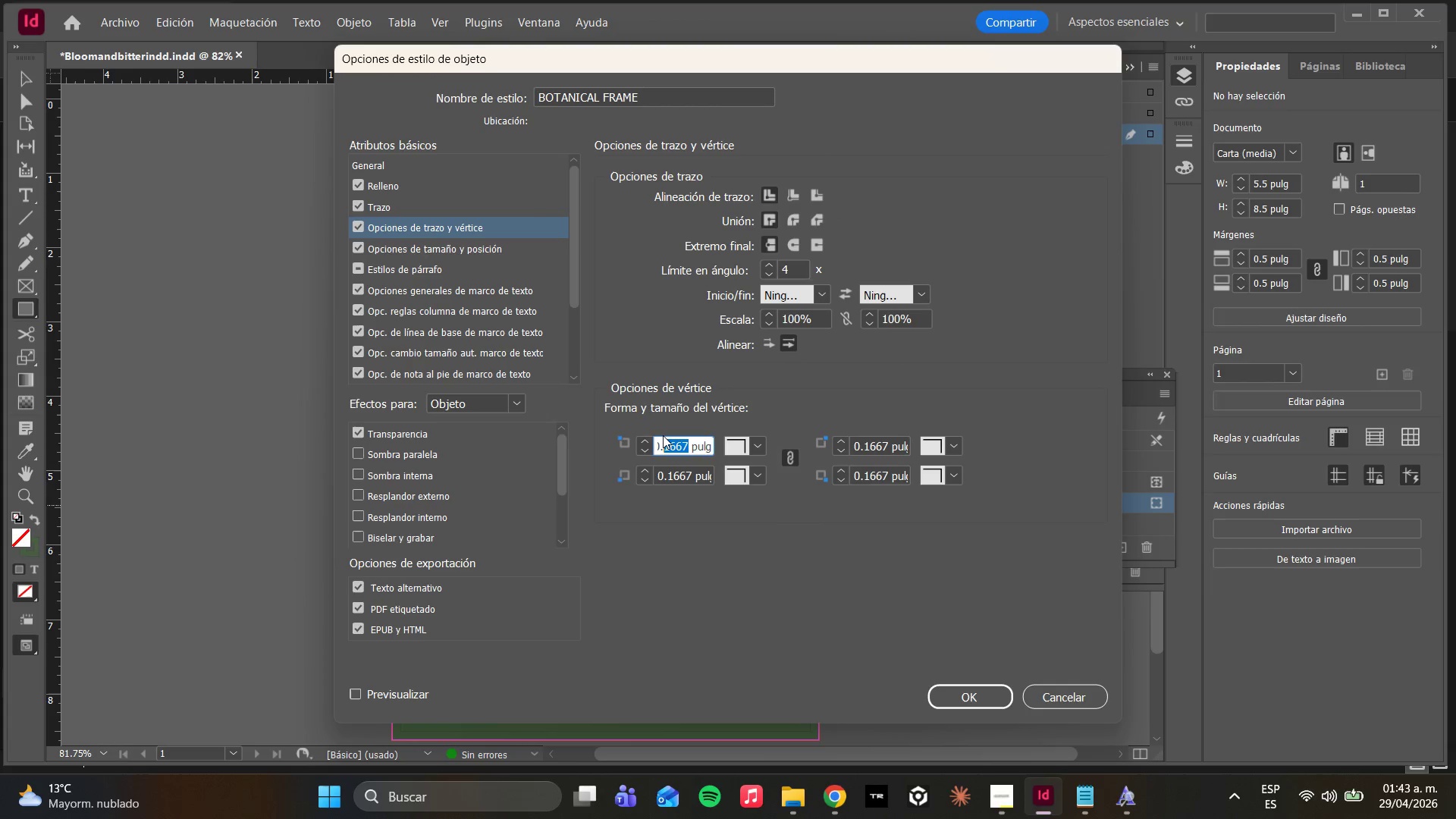 
key(5)
 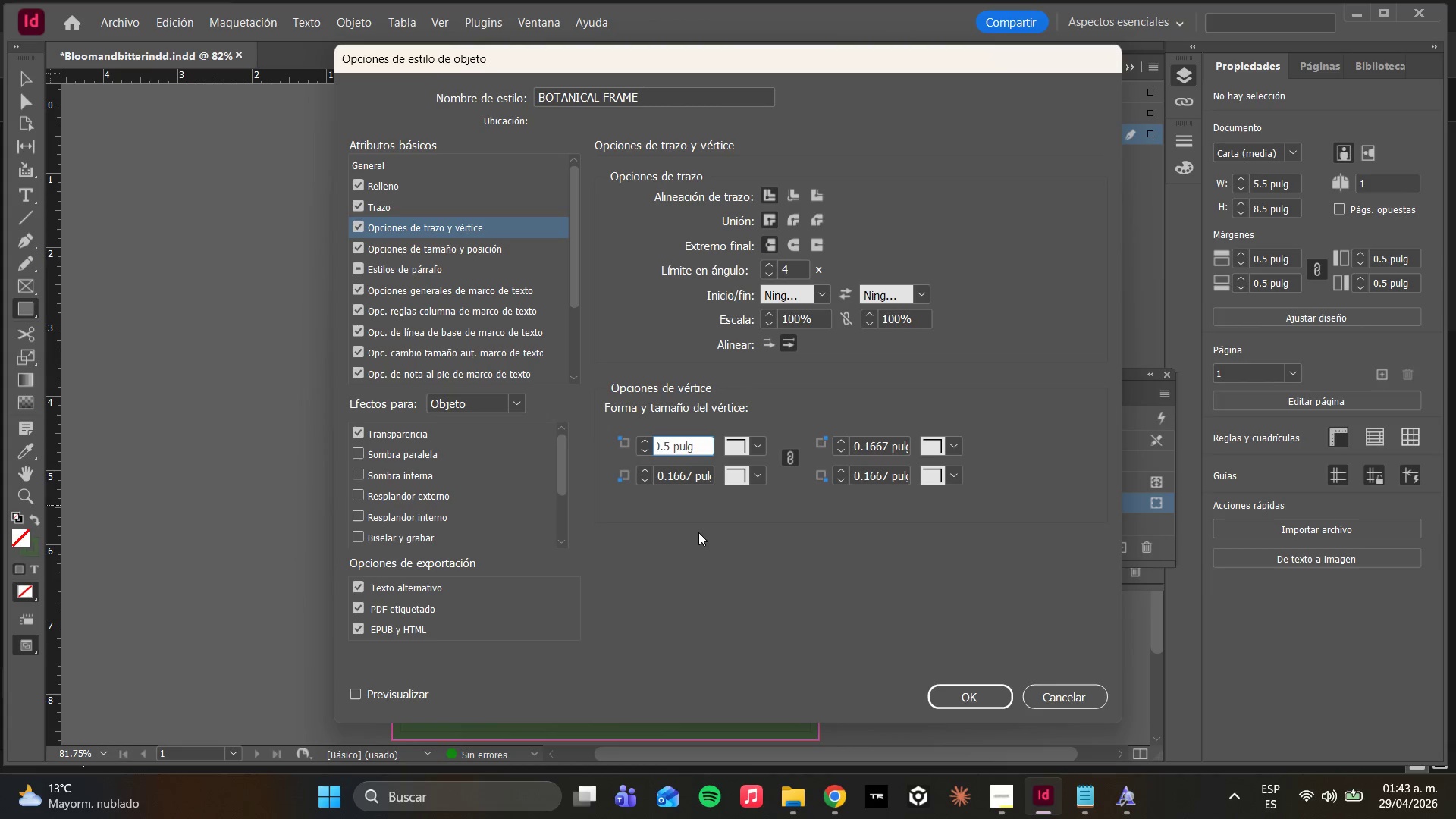 
left_click([786, 423])
 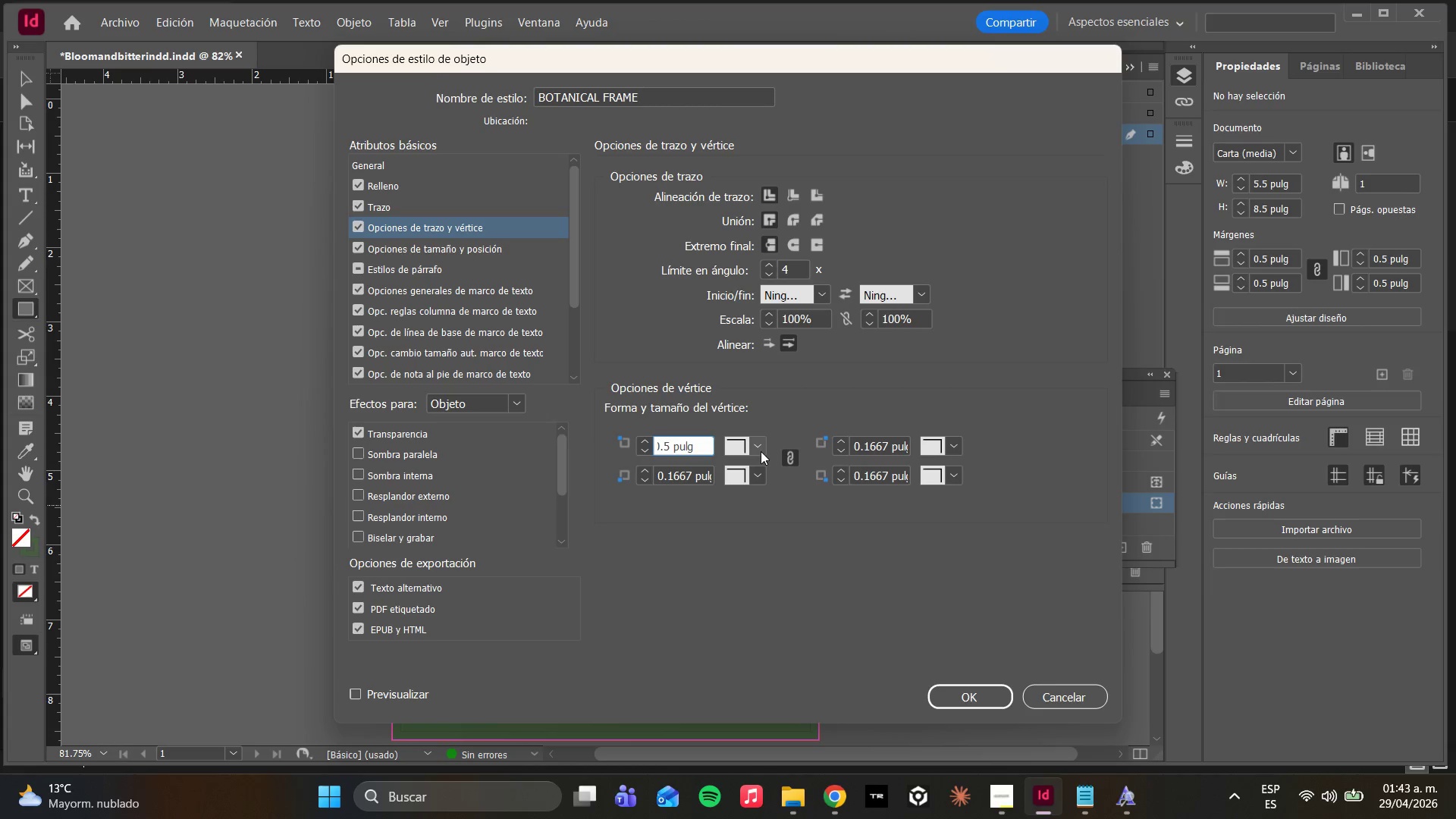 
left_click([759, 450])
 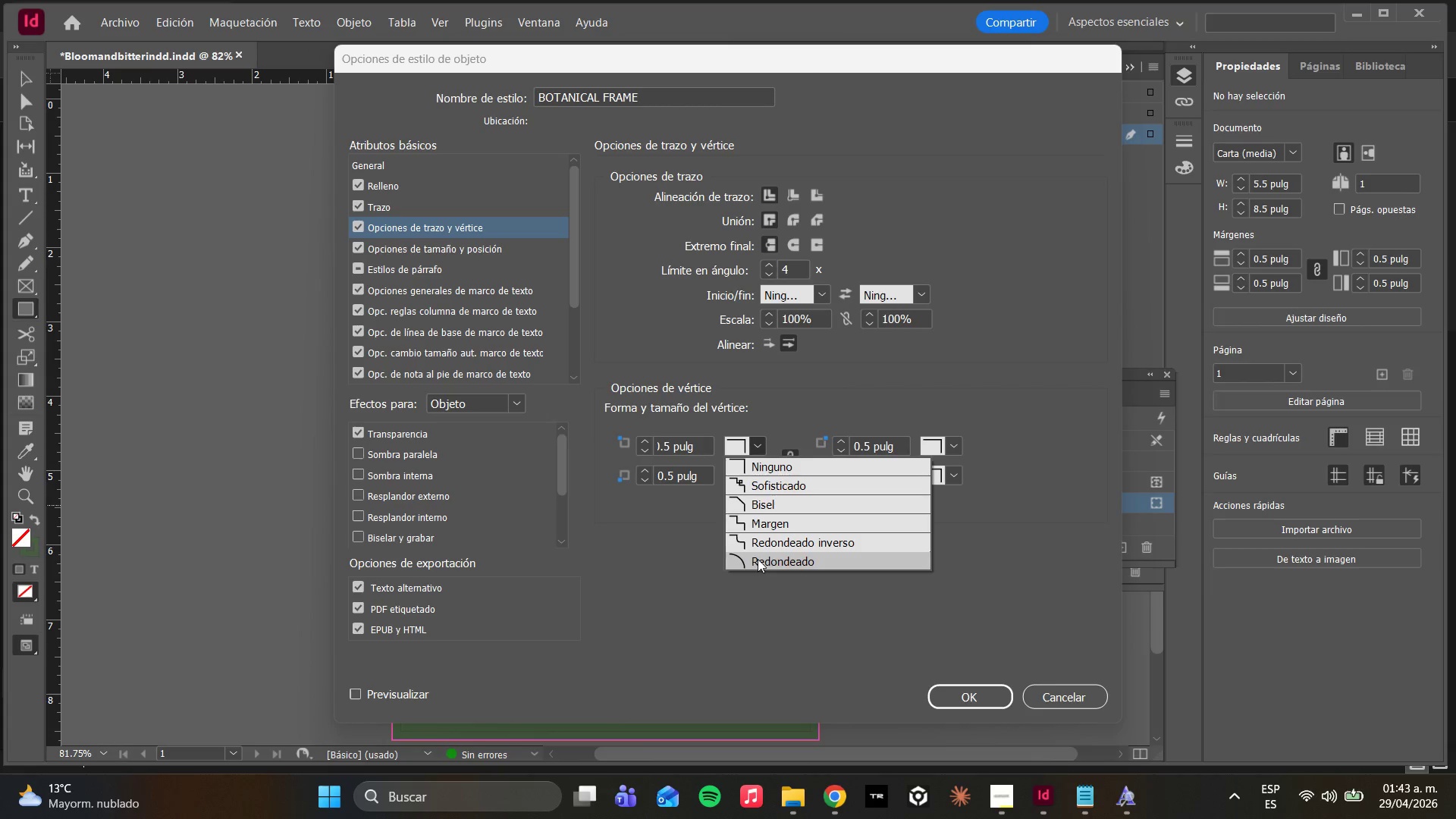 
left_click([757, 557])
 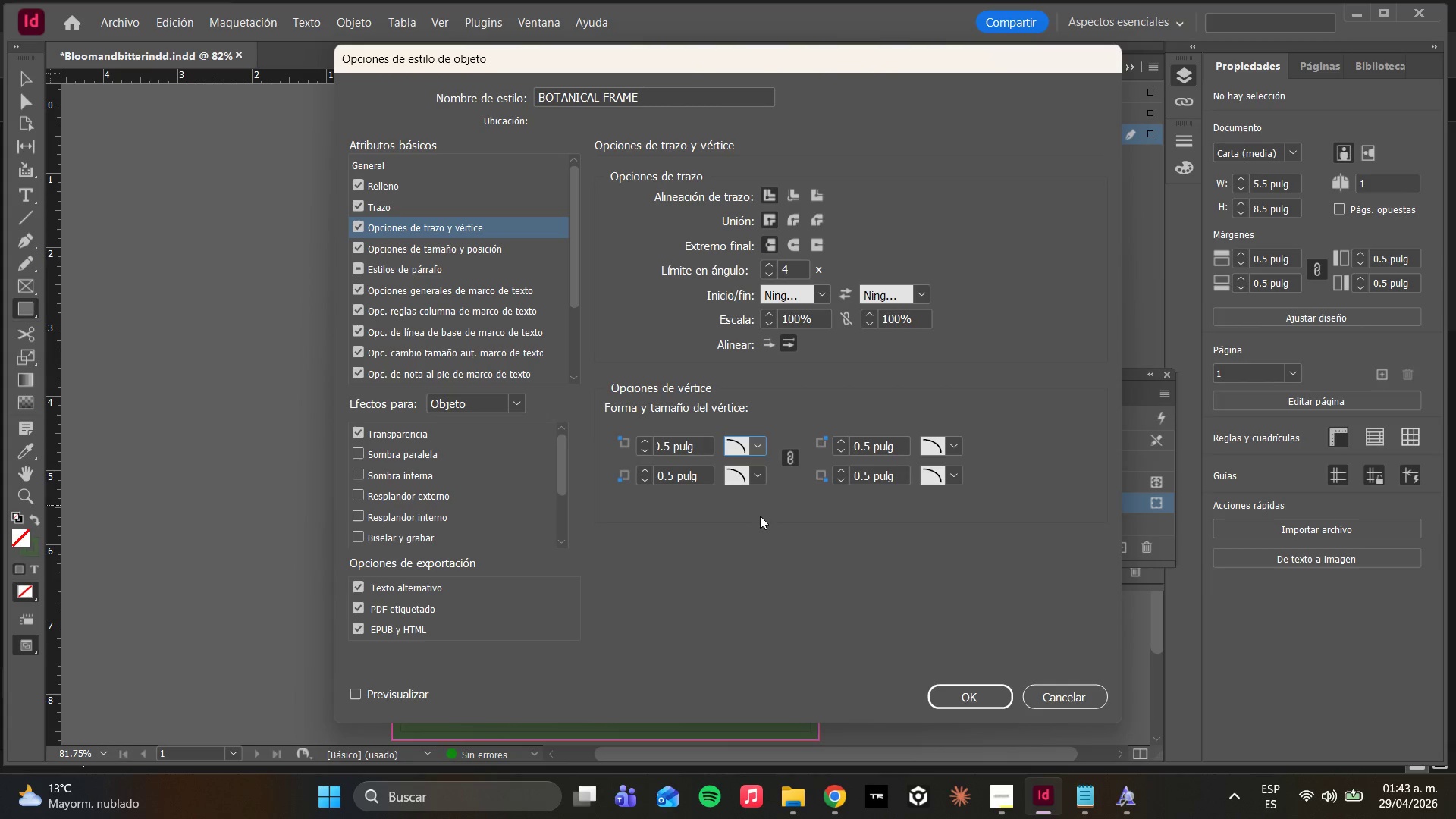 
wait(9.7)
 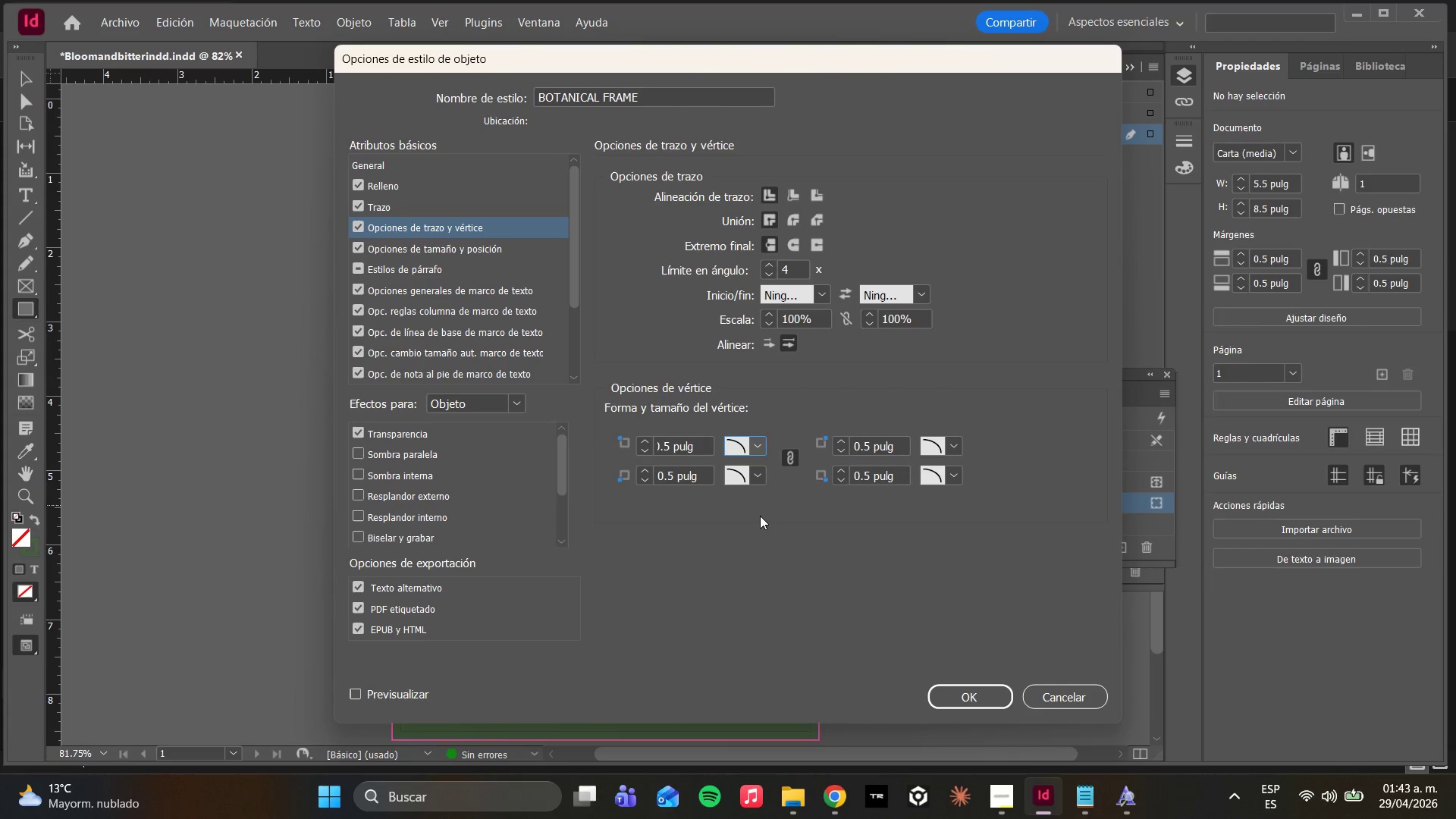 
left_click_drag(start_coordinate=[671, 449], to_coordinate=[639, 441])
 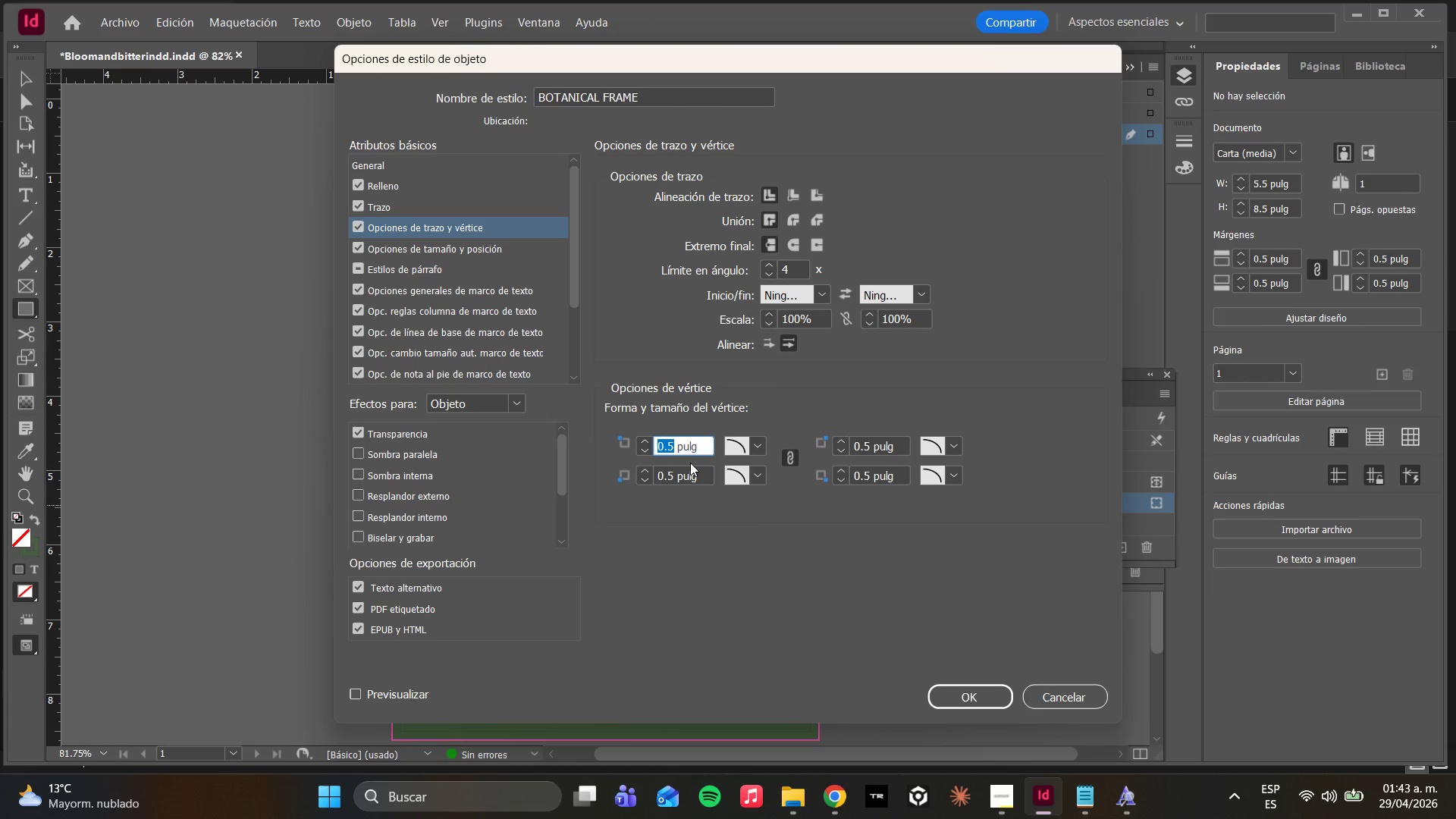 
type(3 MM)
 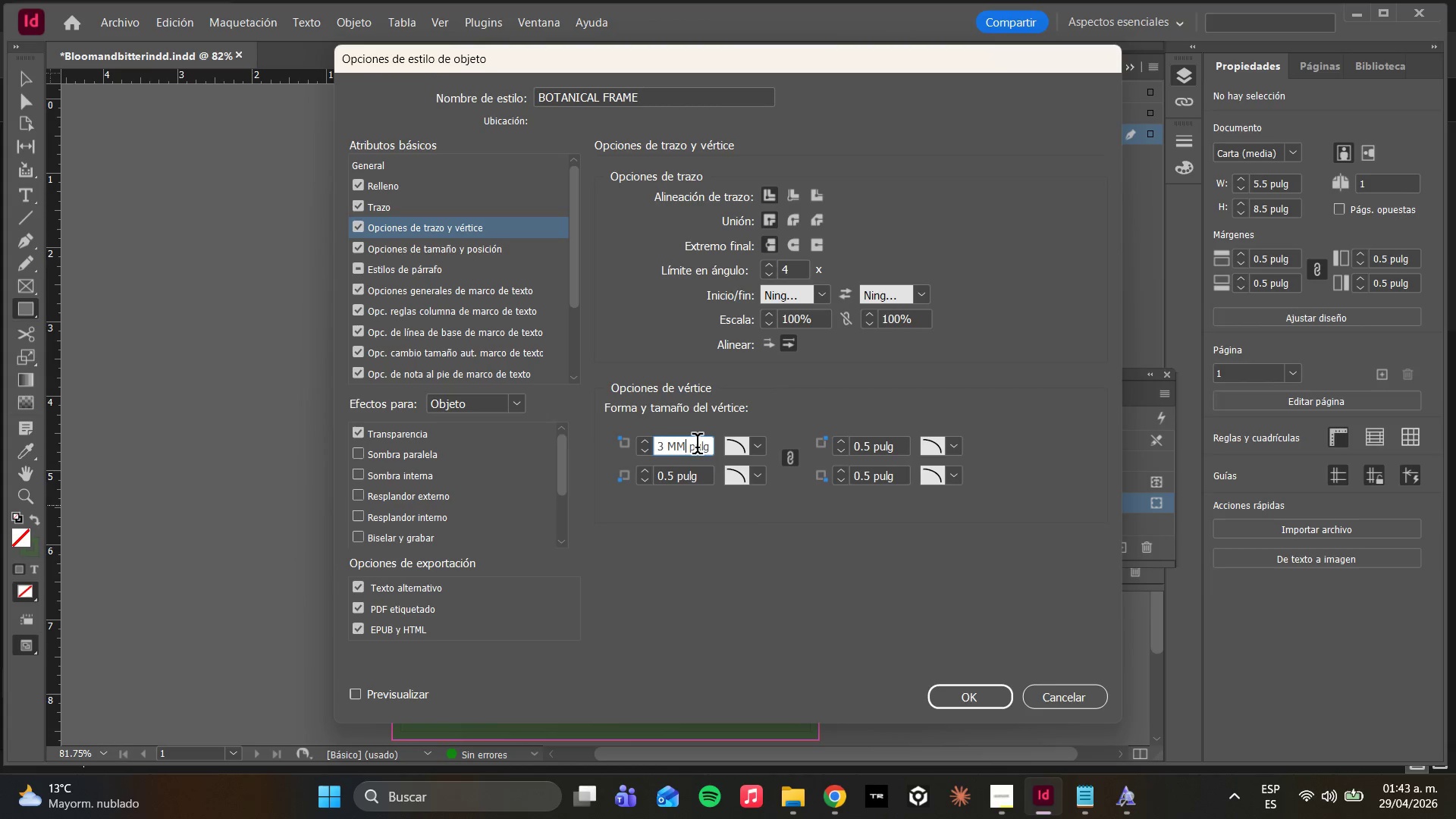 
key(Backspace)
key(Backspace)
type(mm)
key(Backspace)
 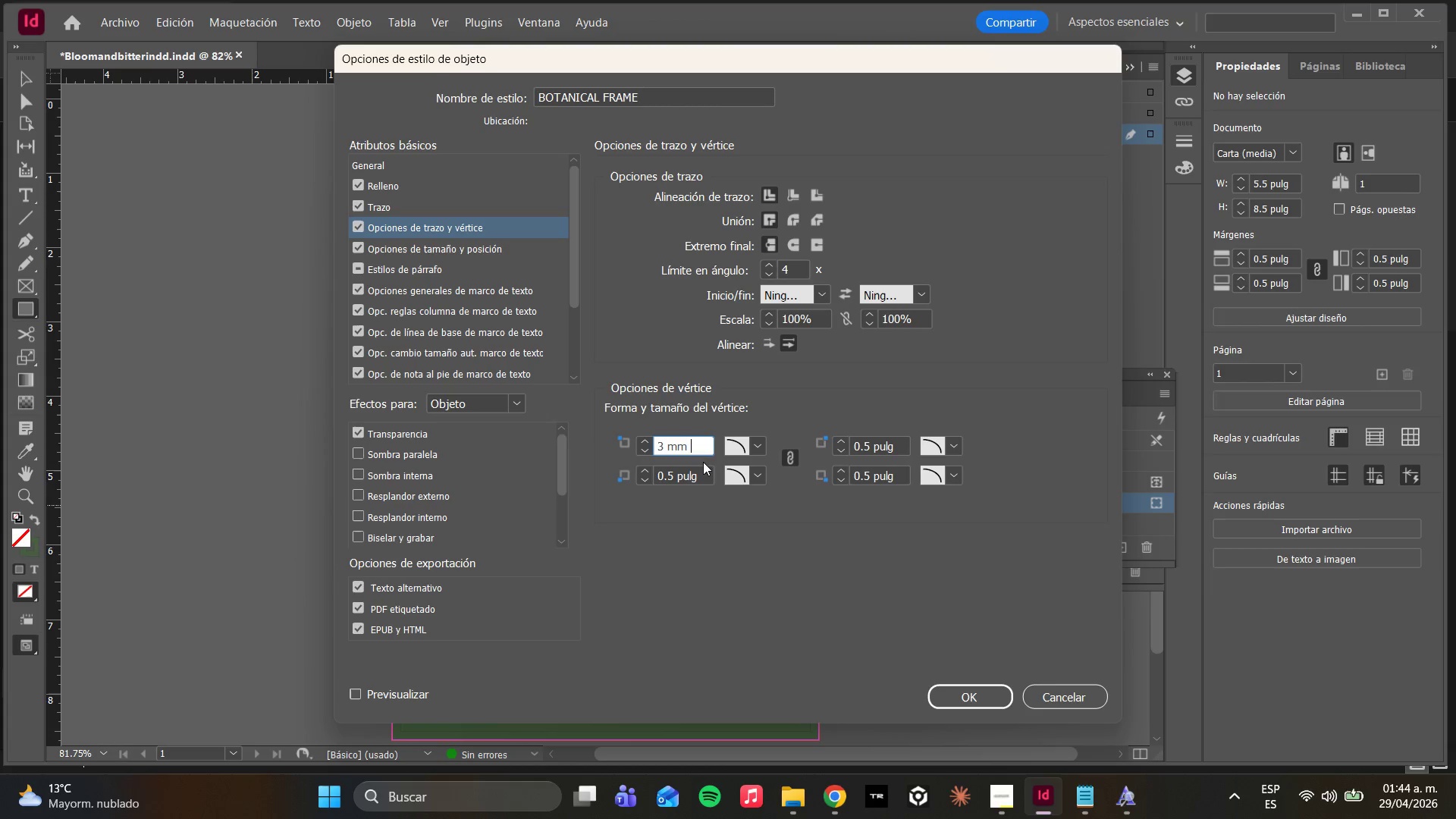 
left_click_drag(start_coordinate=[691, 450], to_coordinate=[718, 450])
 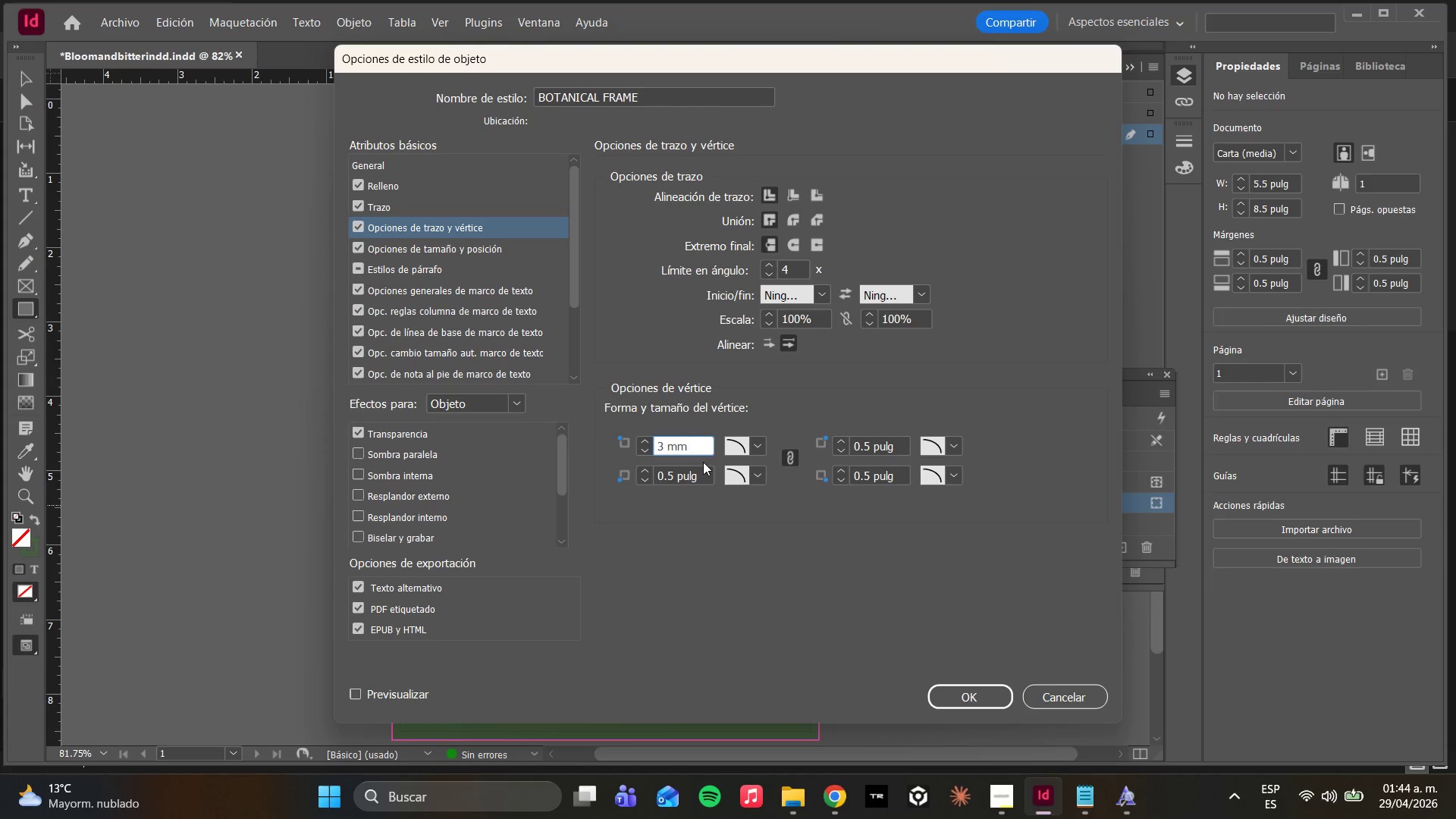 
left_click([699, 470])
 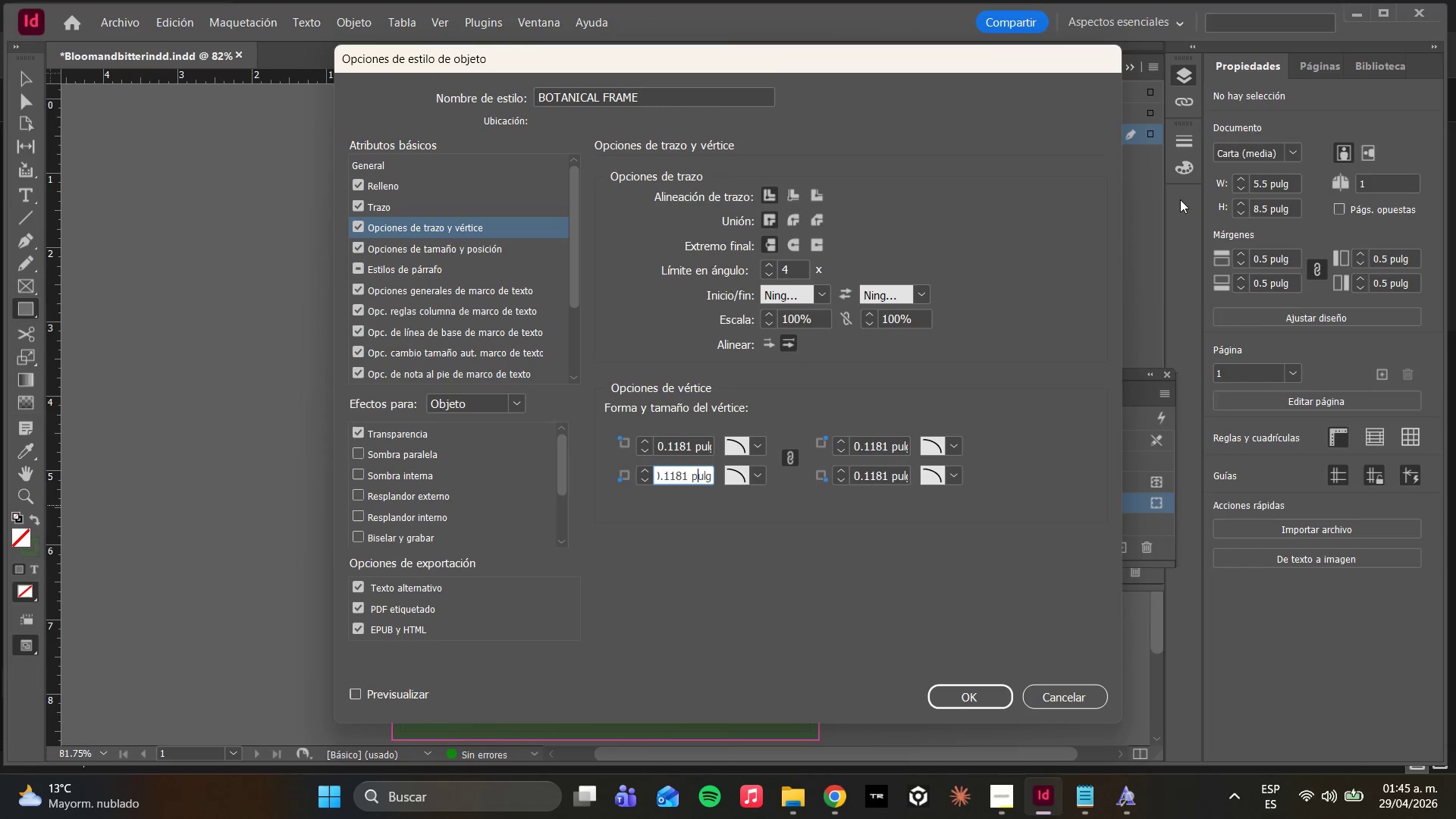 
wait(64.81)
 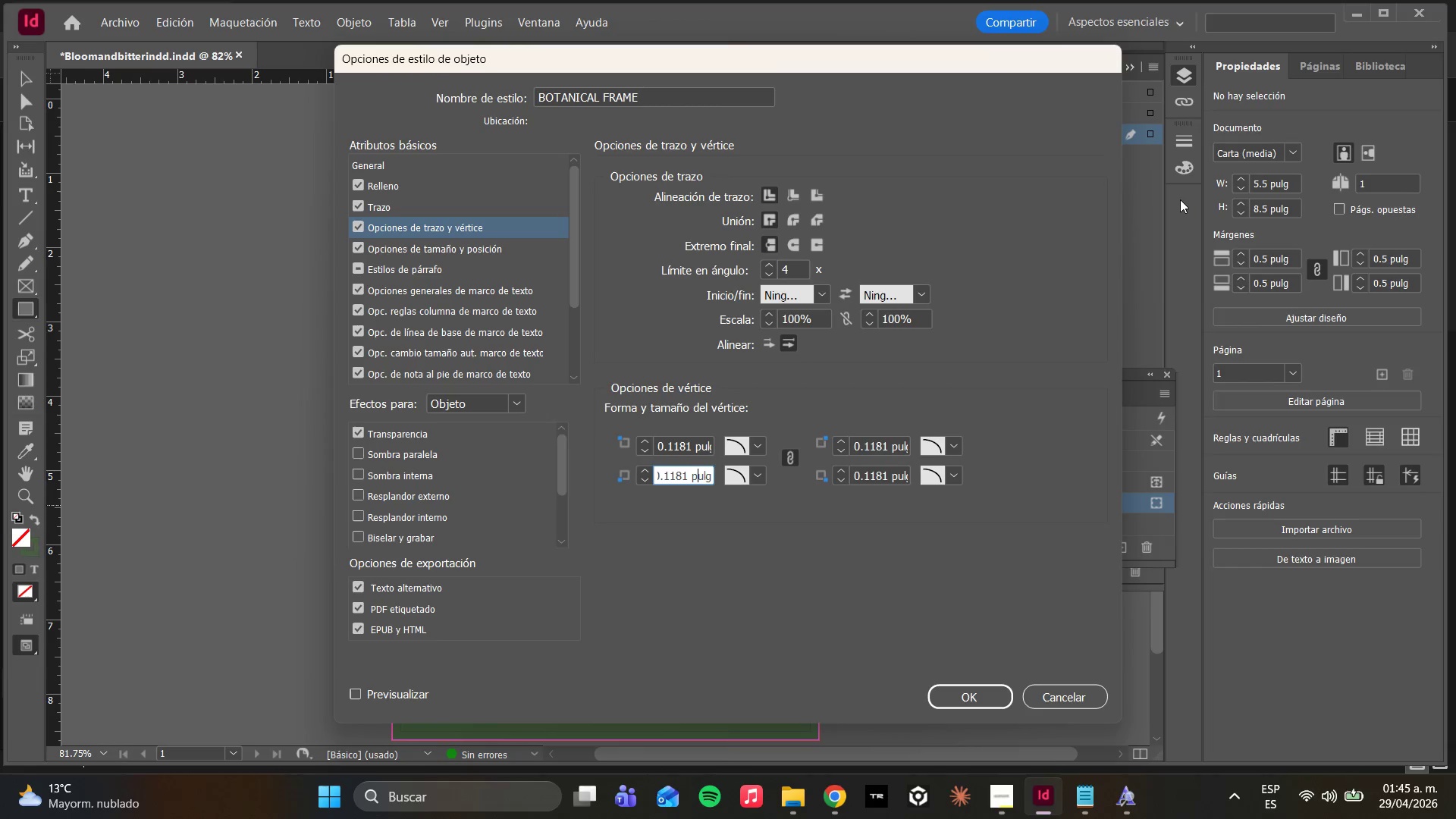 
left_click_drag(start_coordinate=[686, 475], to_coordinate=[664, 480])
 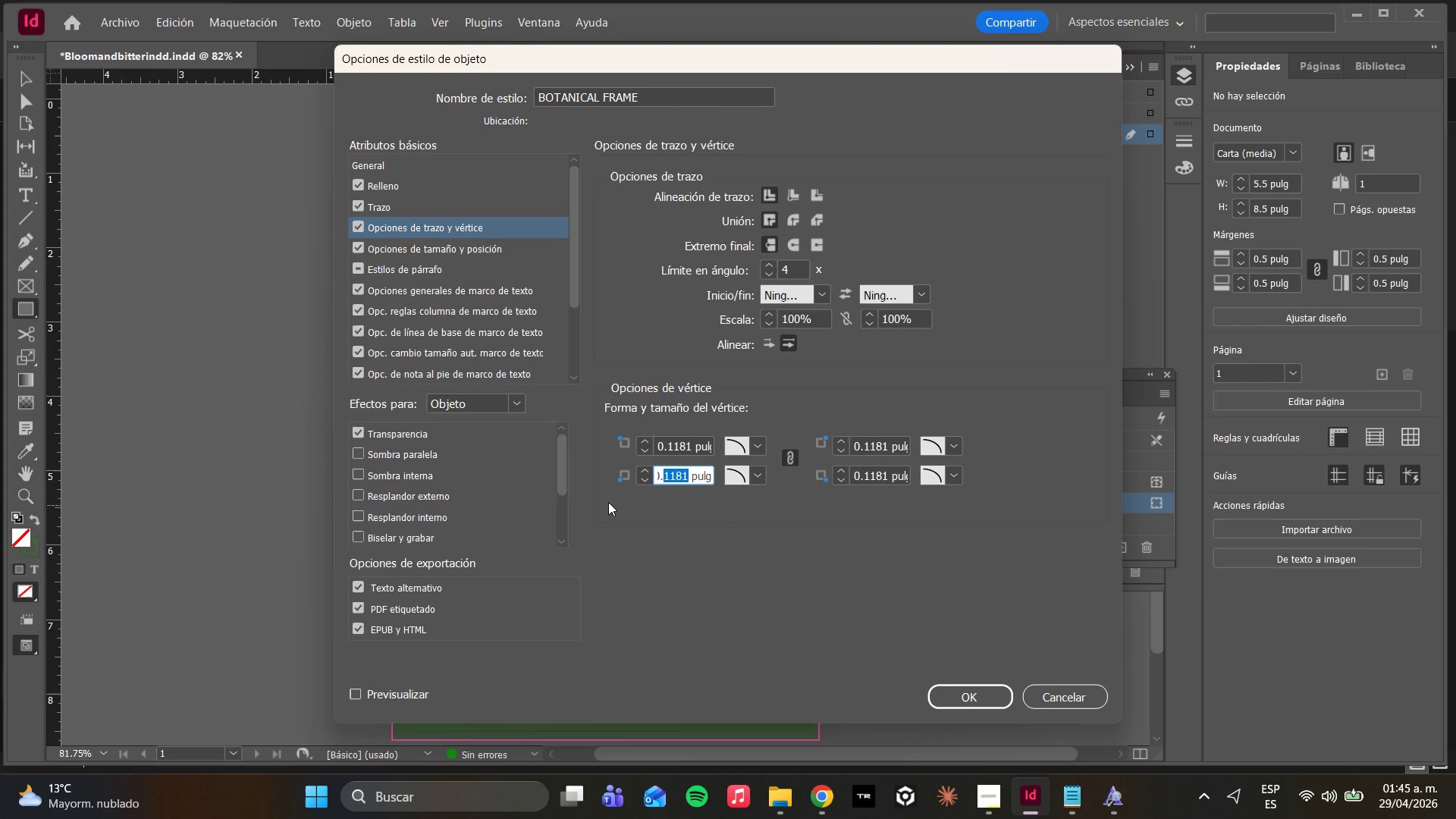 
type(08)
 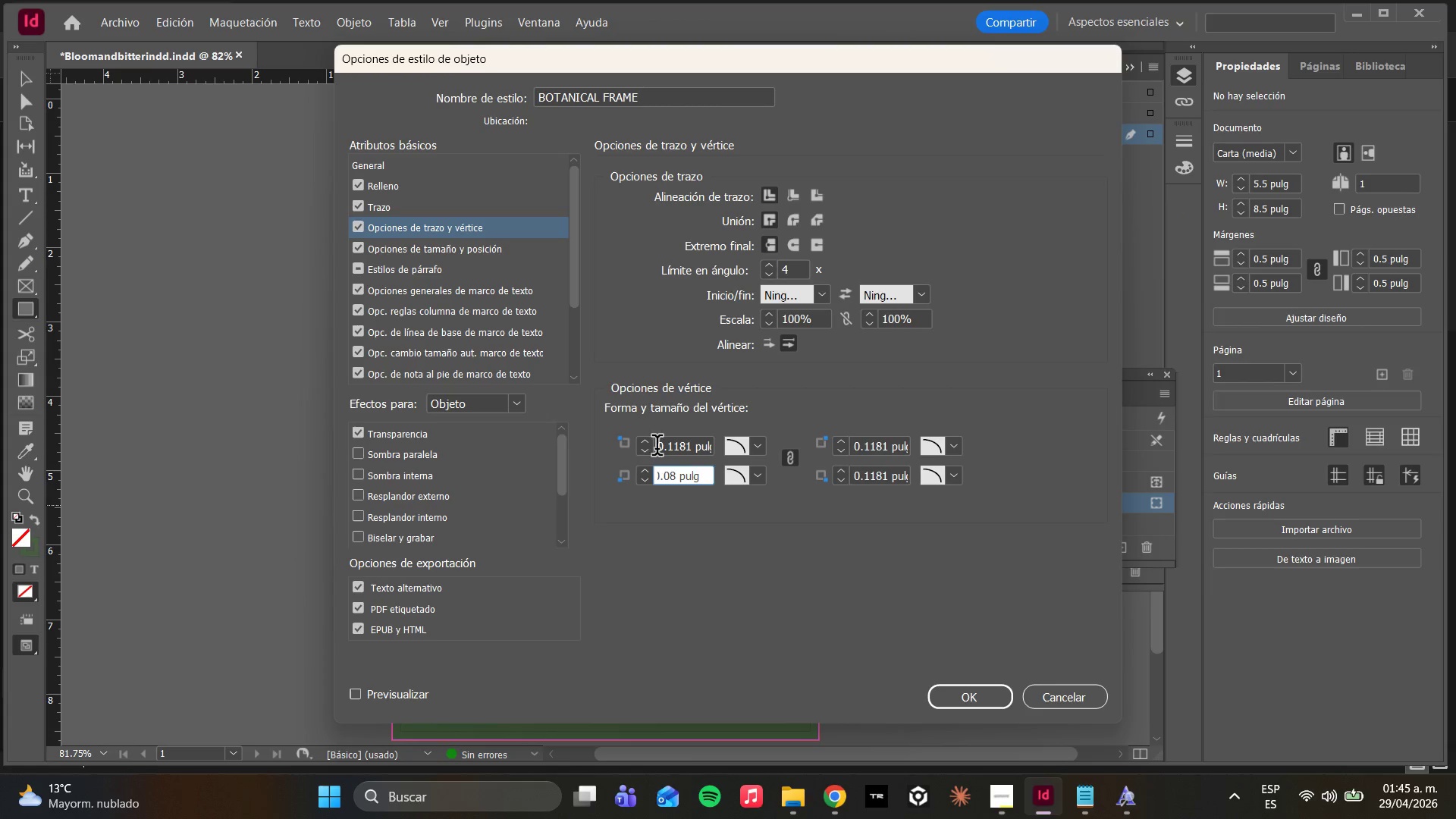 
left_click([697, 623])
 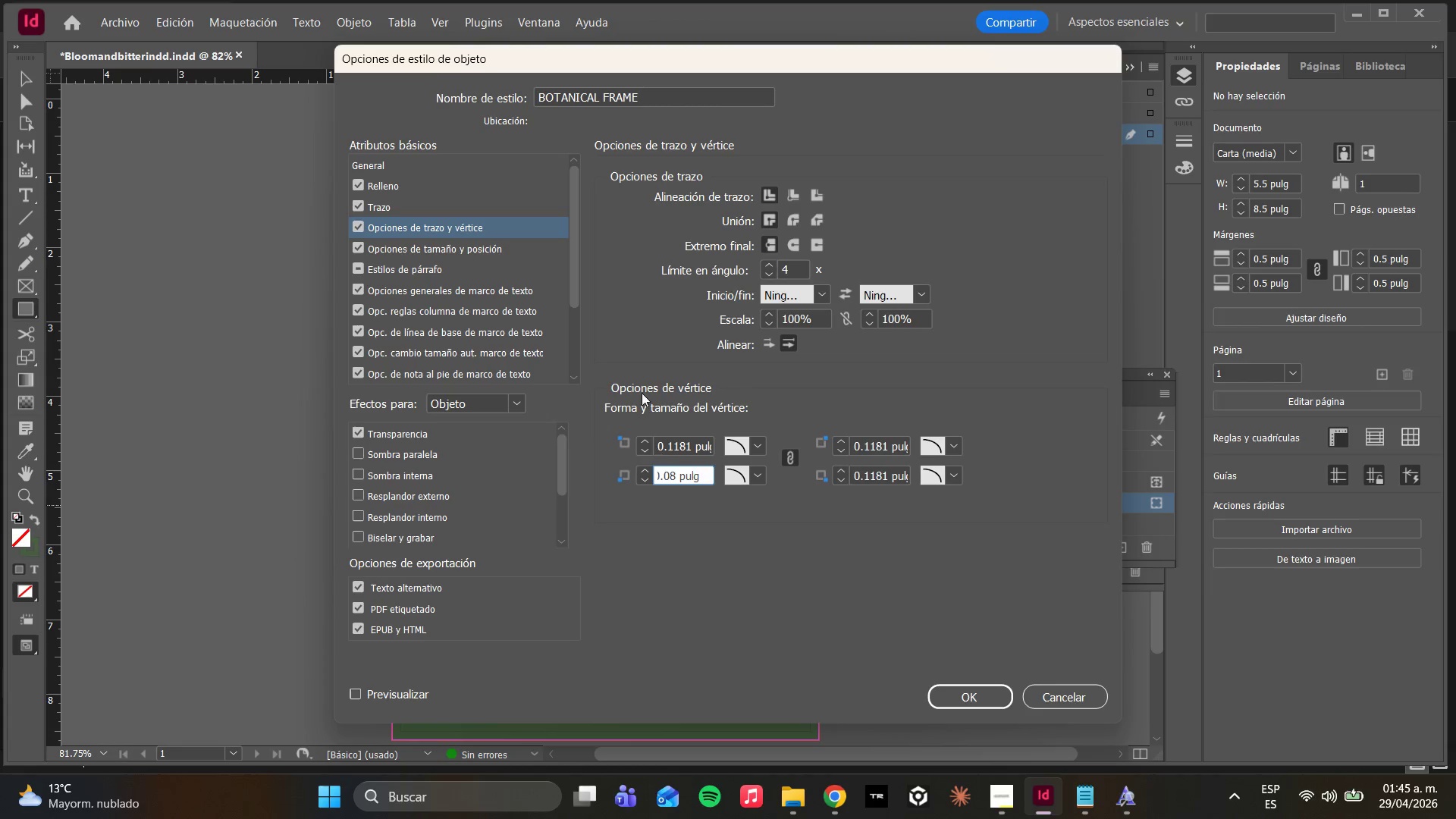 
left_click([657, 366])
 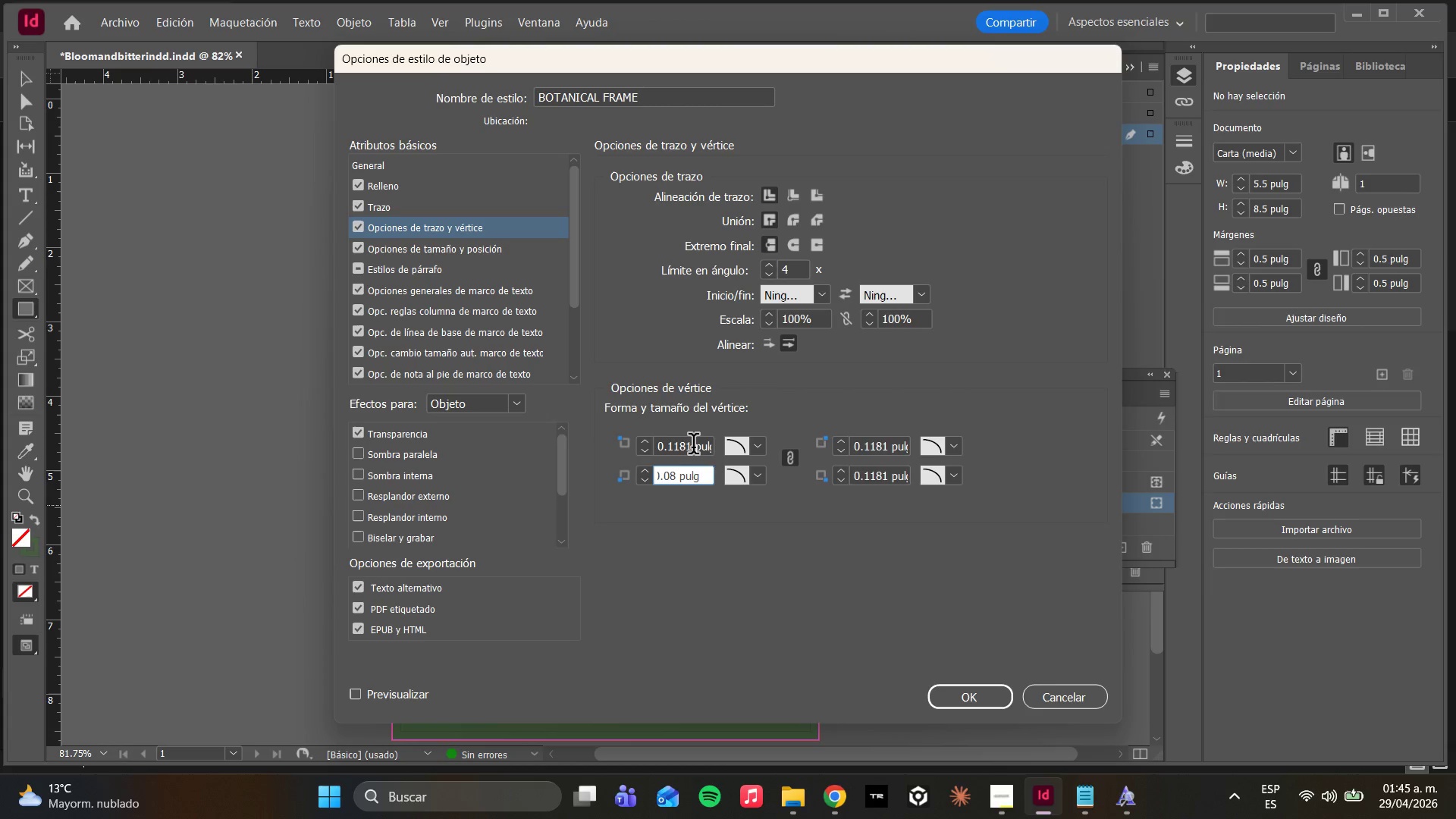 
left_click([694, 446])
 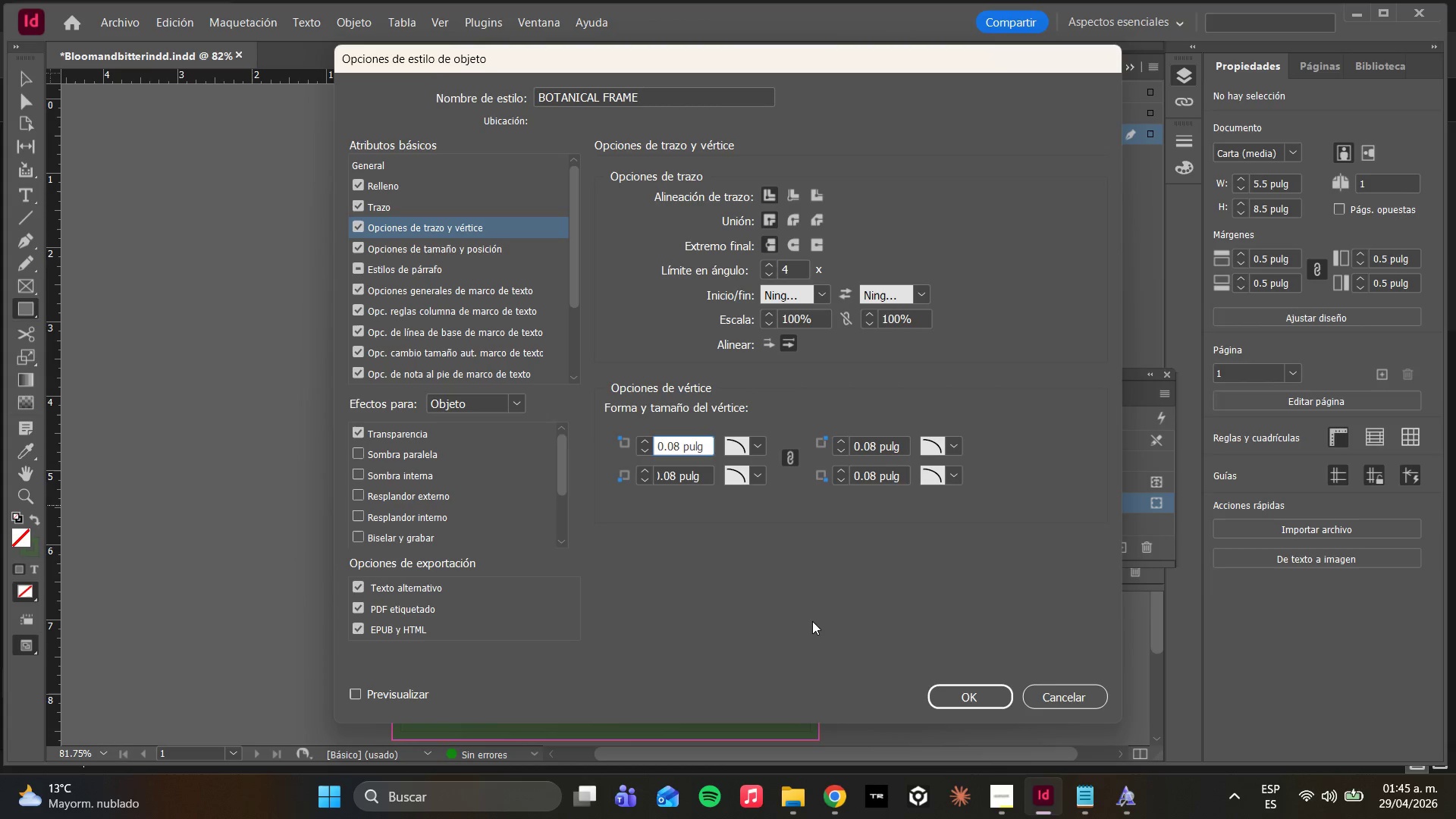 
left_click([812, 621])
 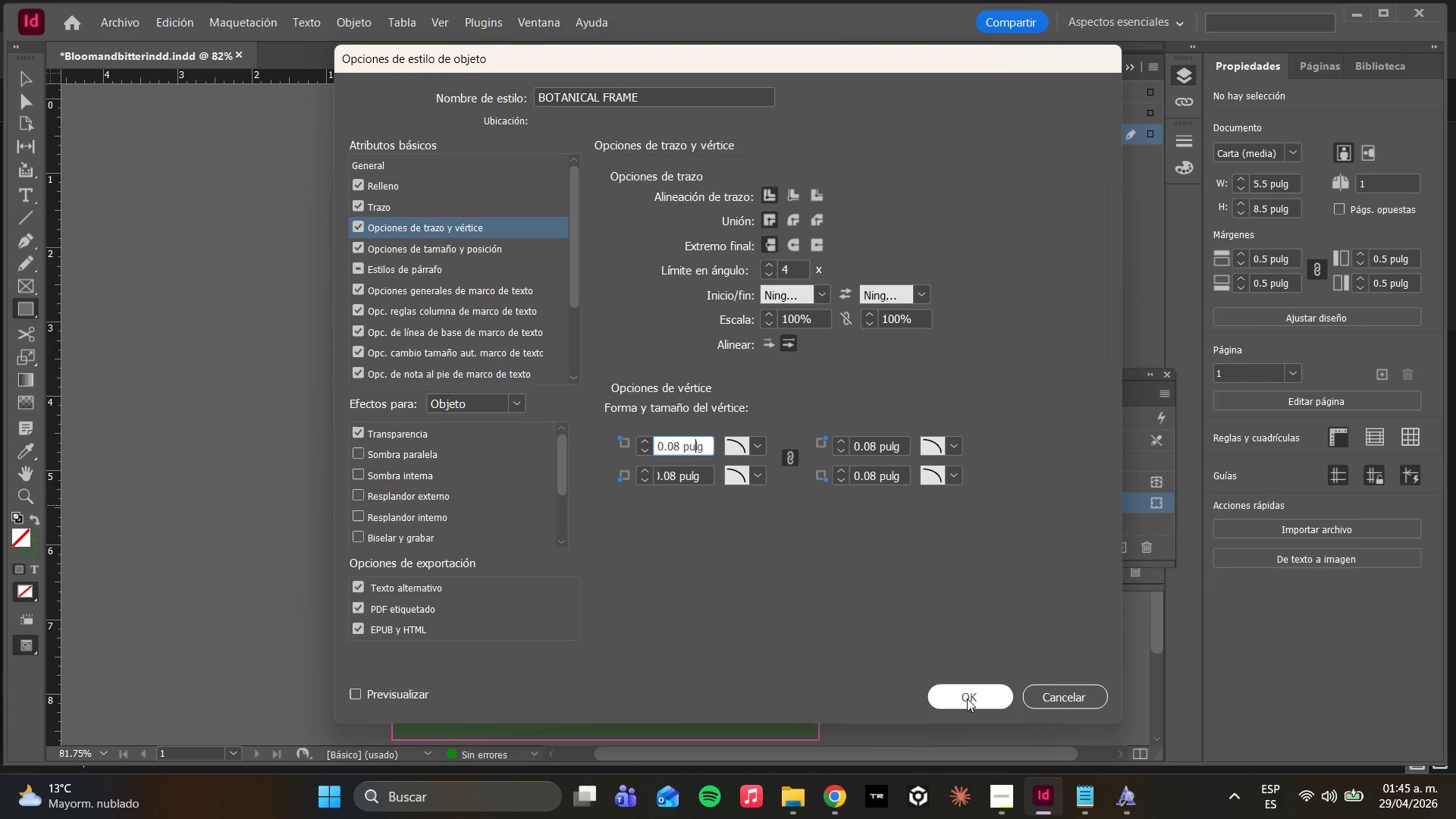 
wait(8.89)
 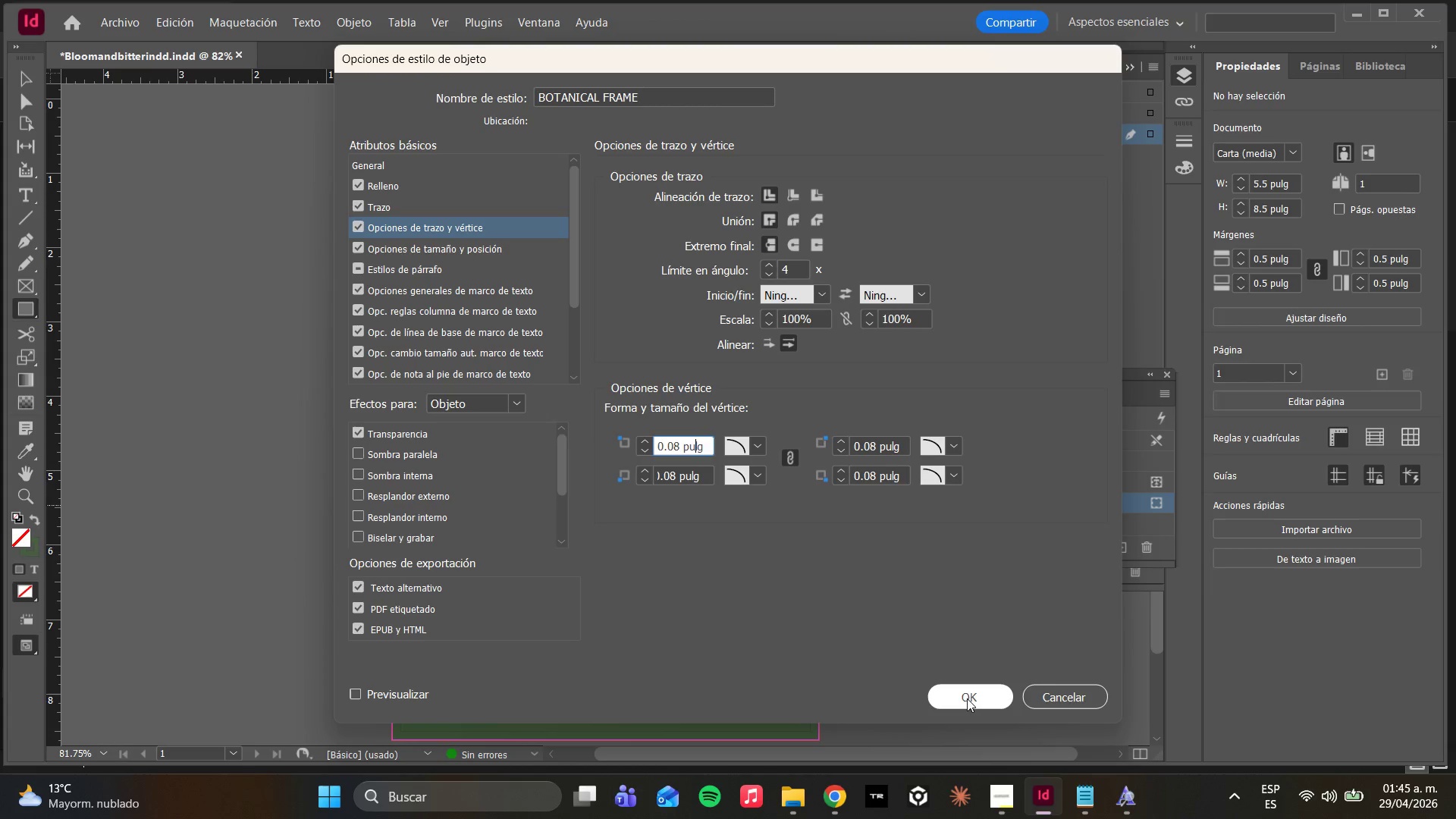 
left_click([971, 692])
 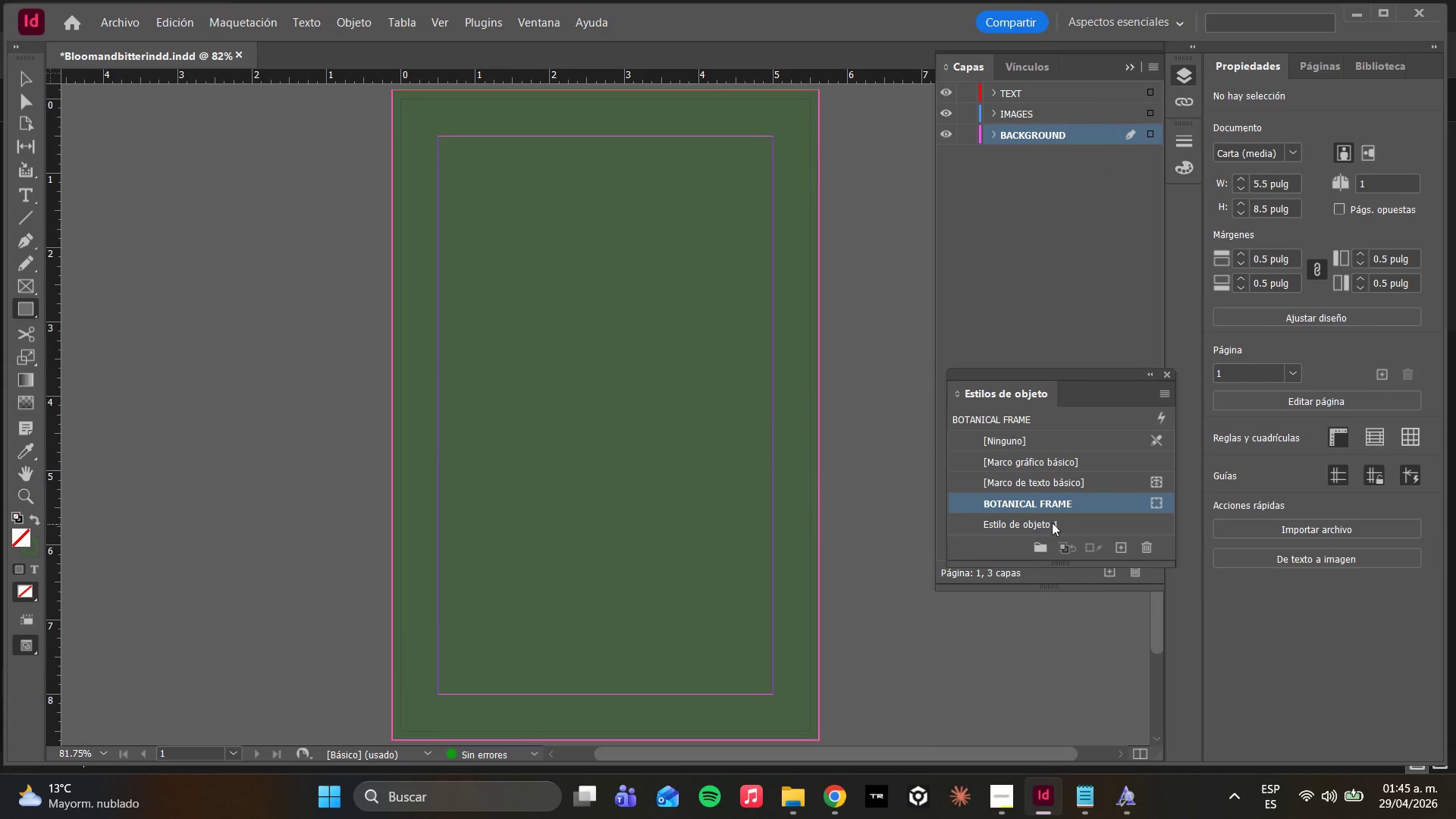 
double_click([1037, 526])
 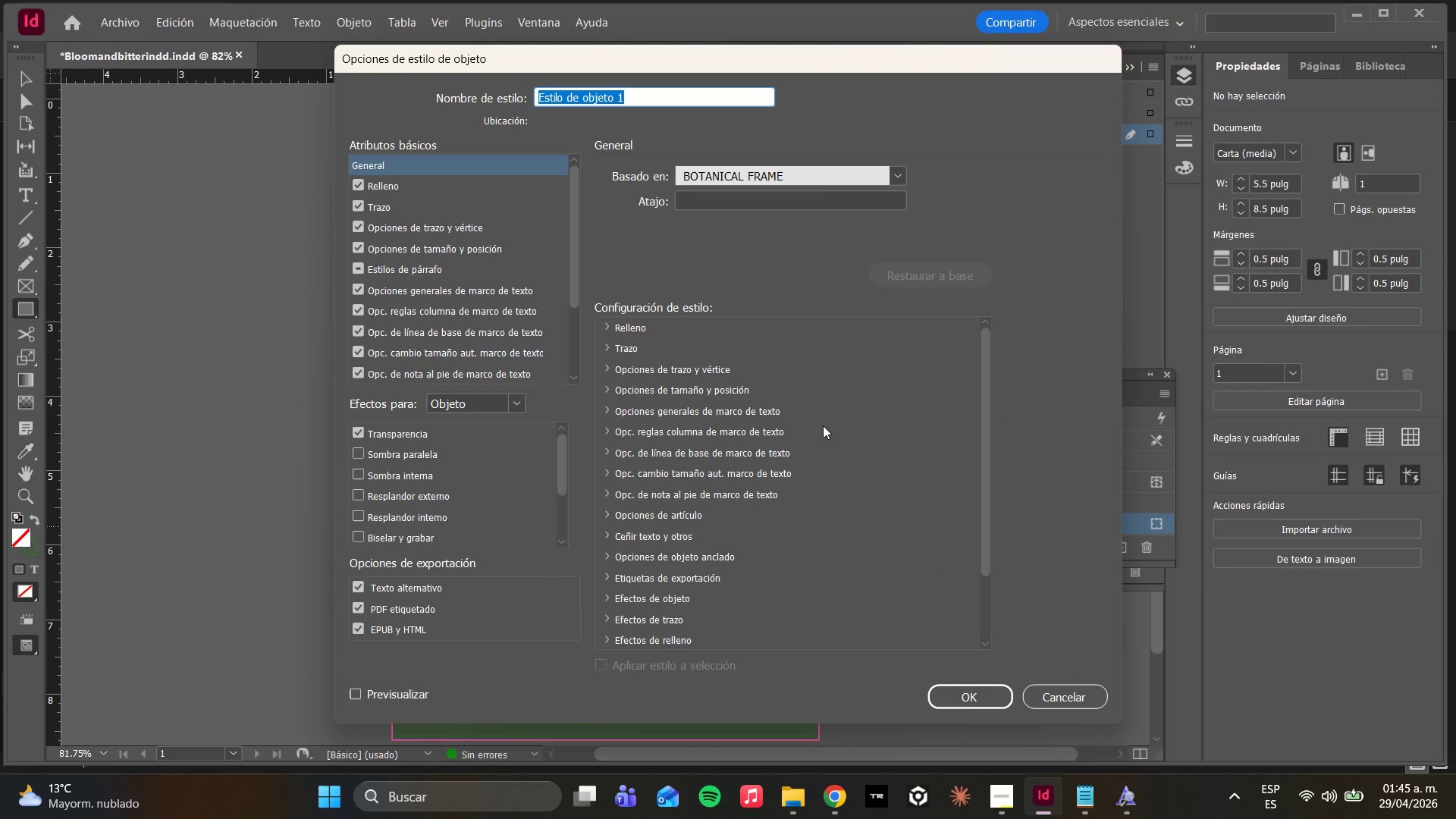 
type(QR frame)
 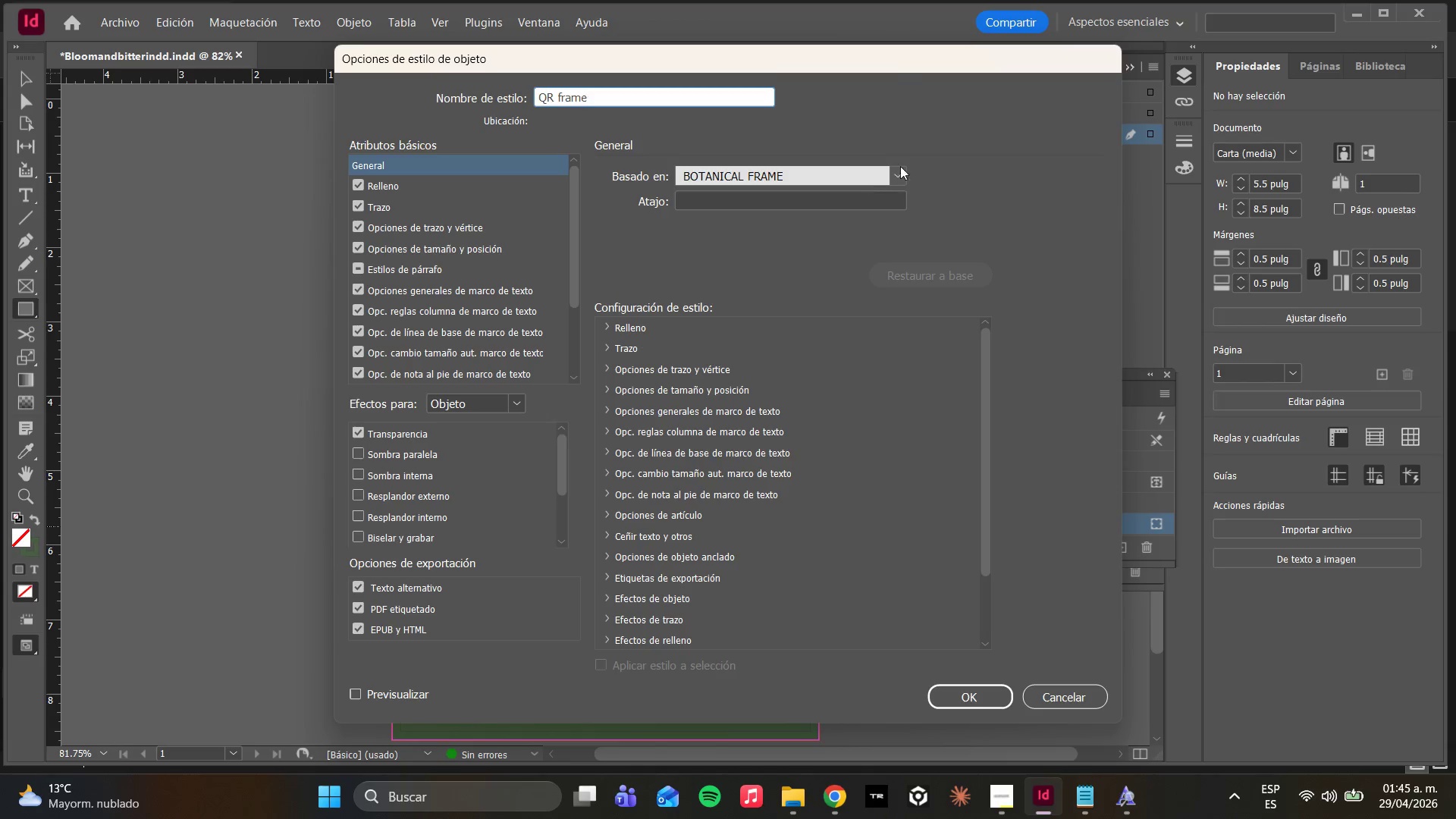 
left_click([903, 176])
 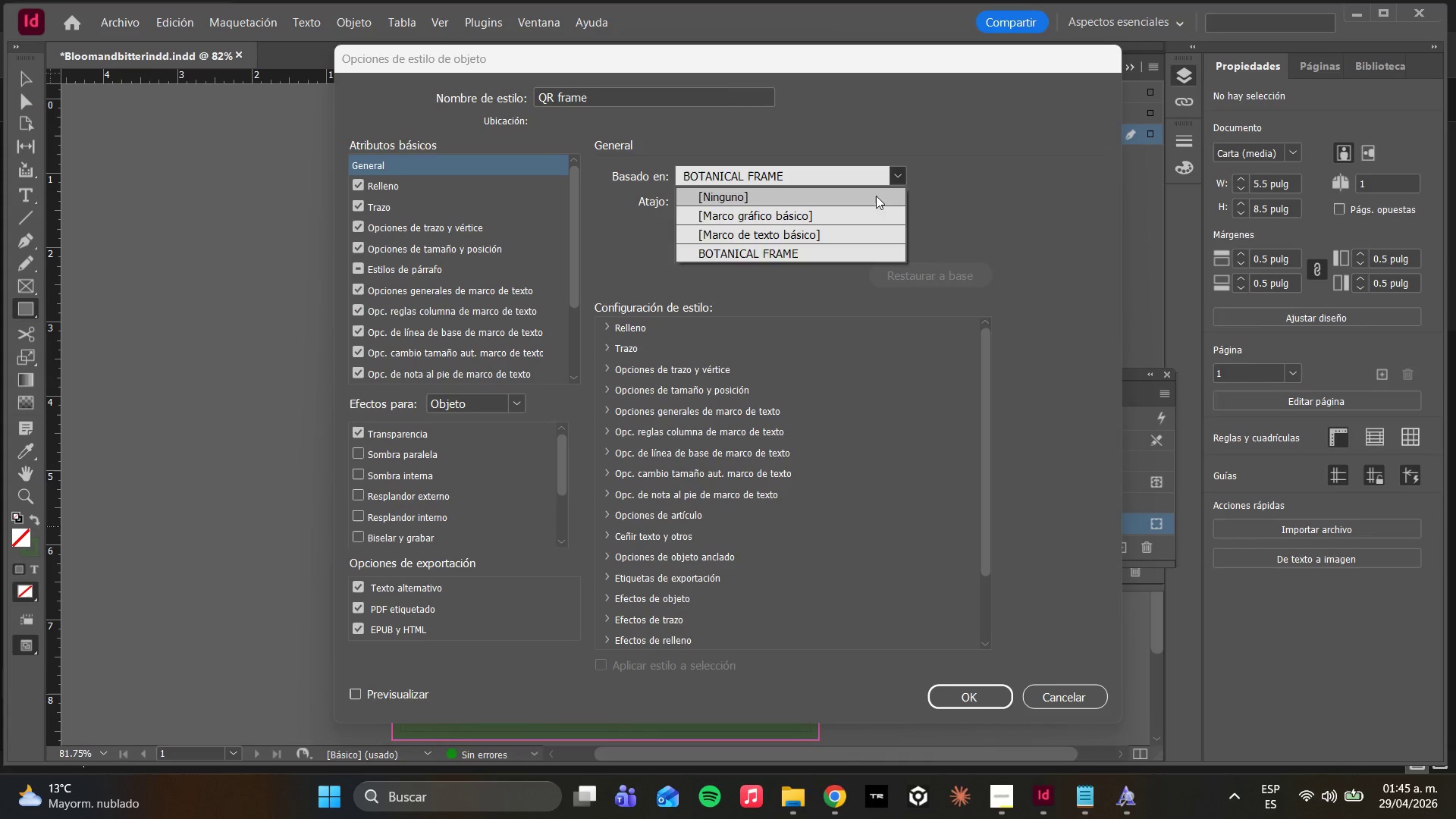 
left_click([876, 196])
 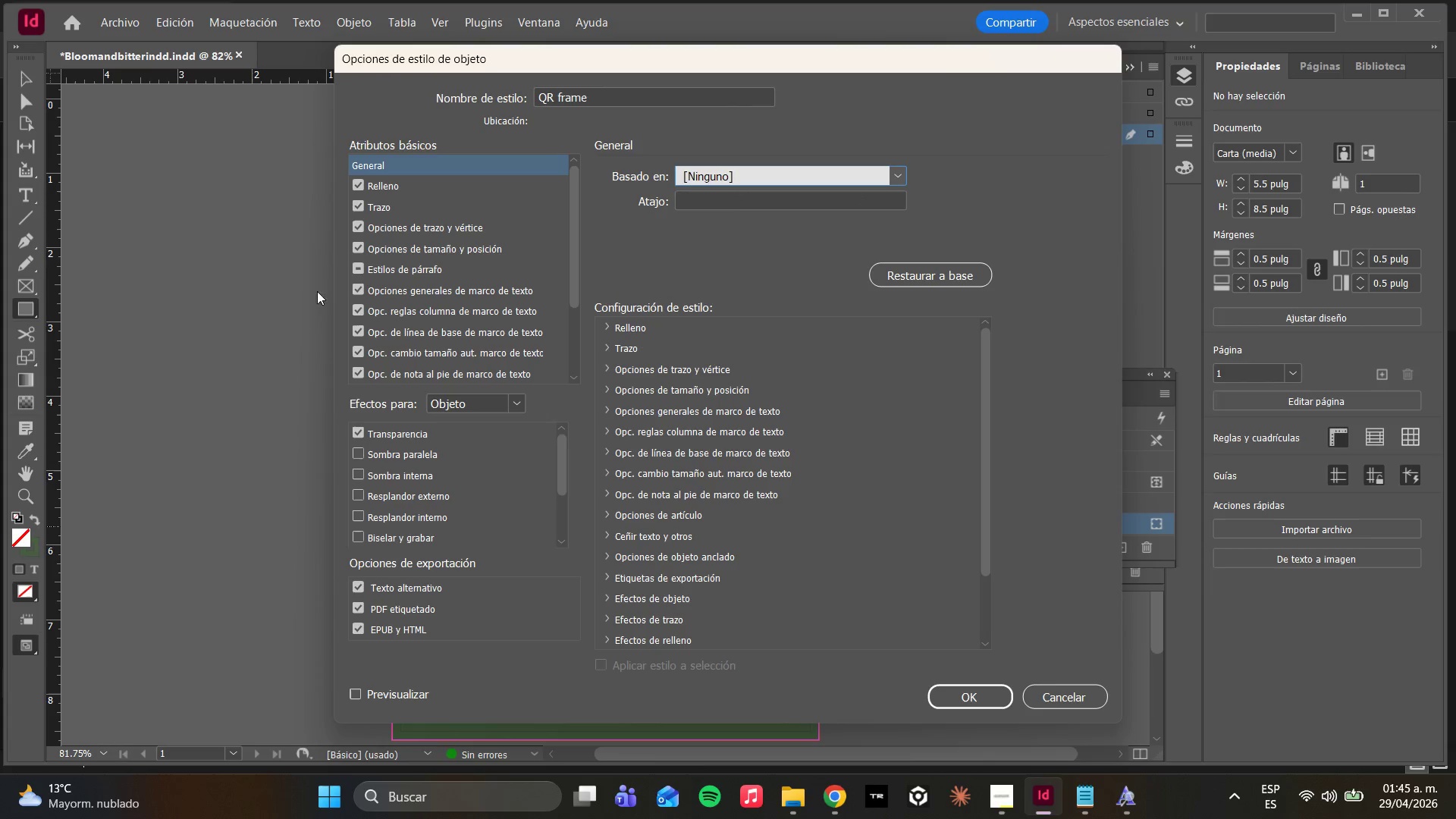 
left_click([389, 198])
 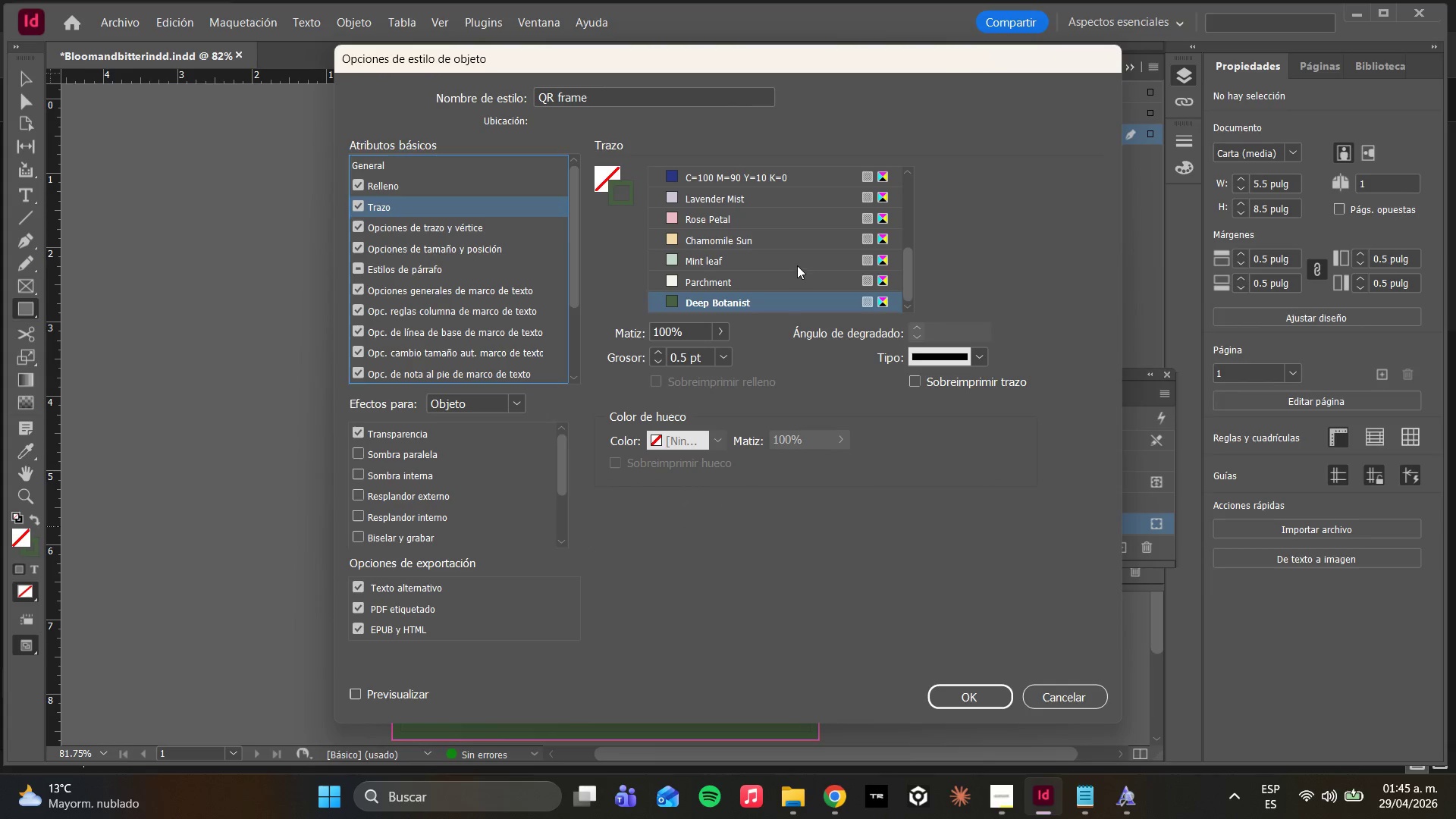 
left_click([798, 307])
 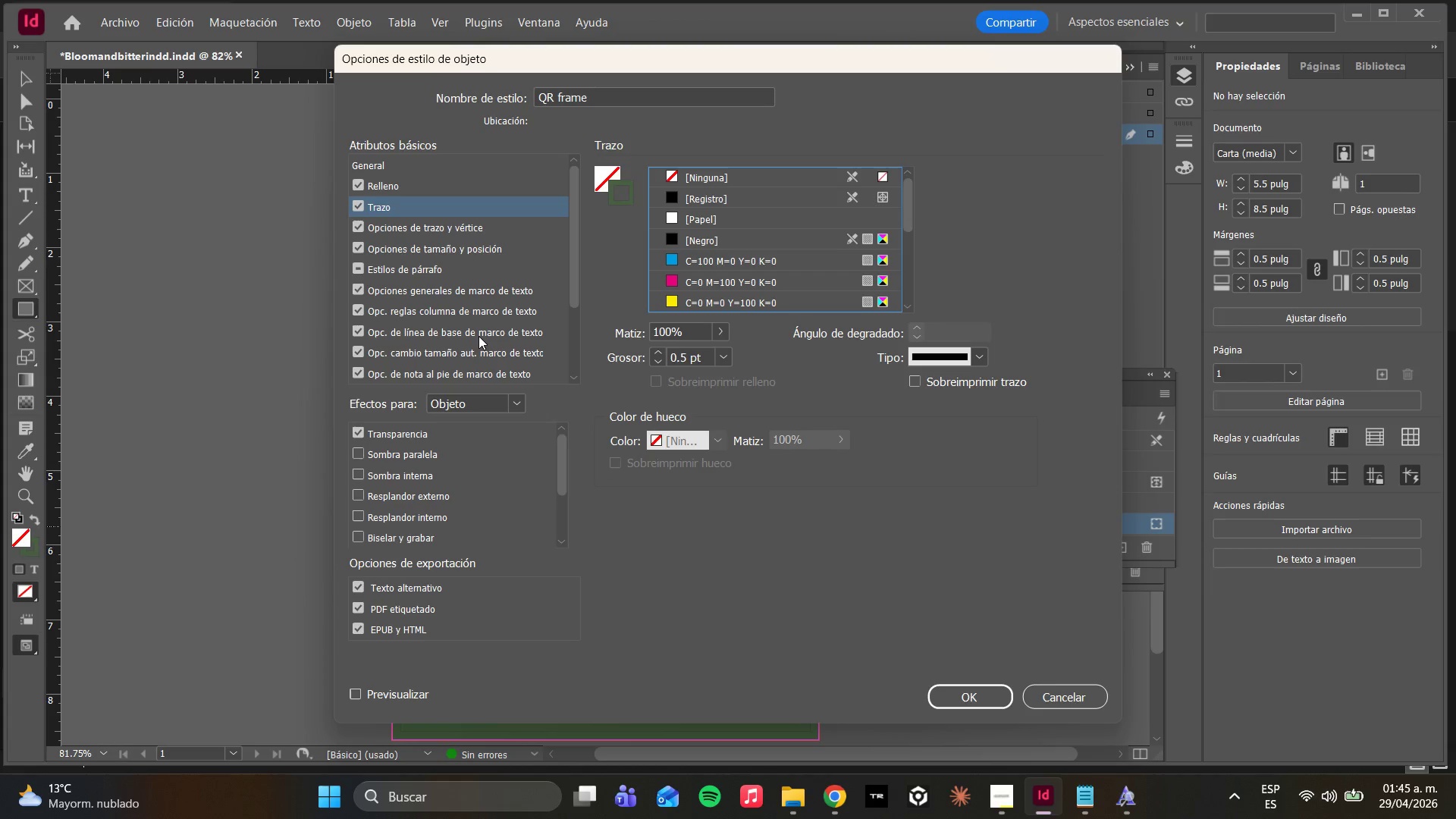 
left_click([418, 228])
 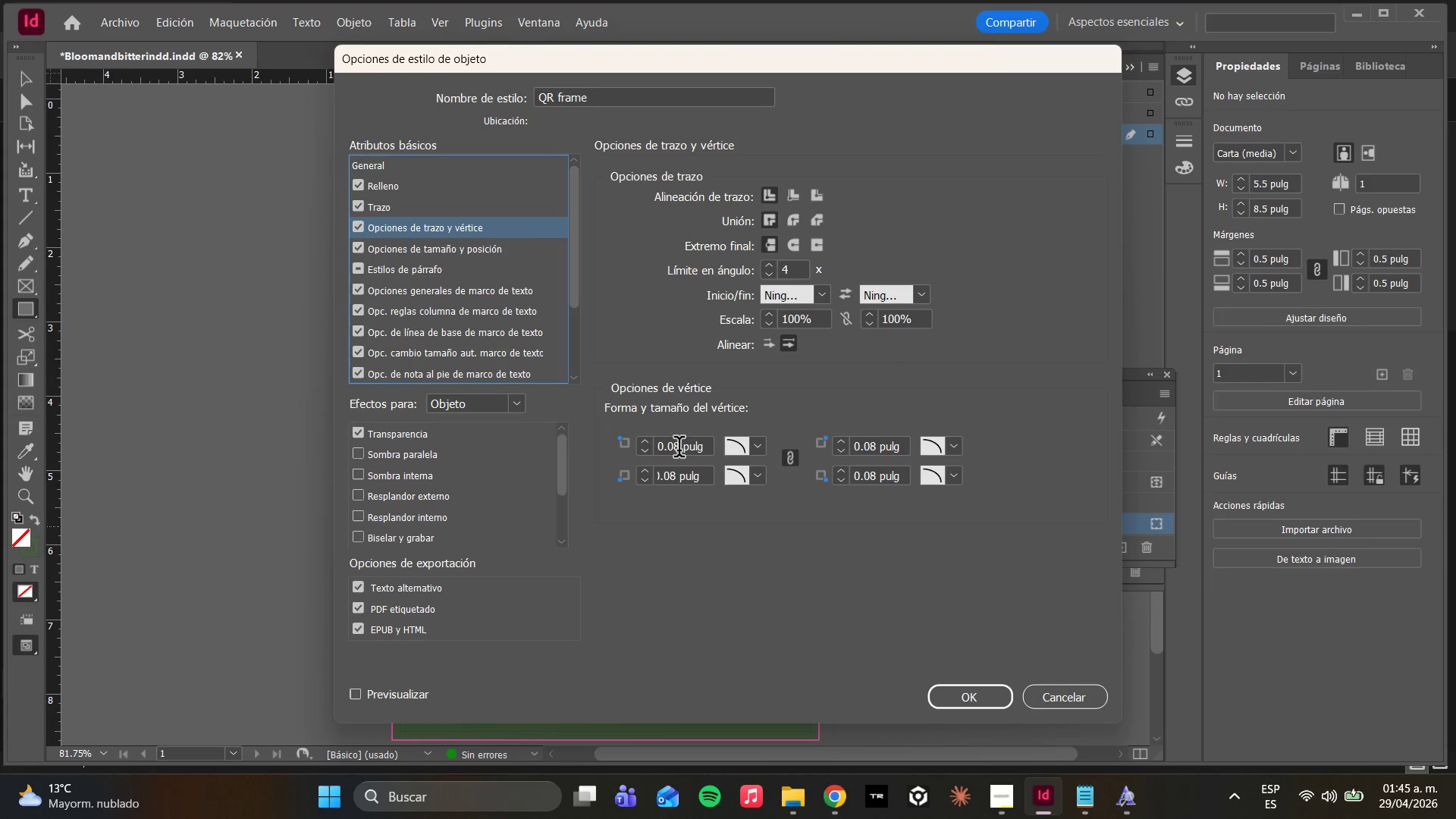 
key(Backspace)
key(Backspace)
type(12)
 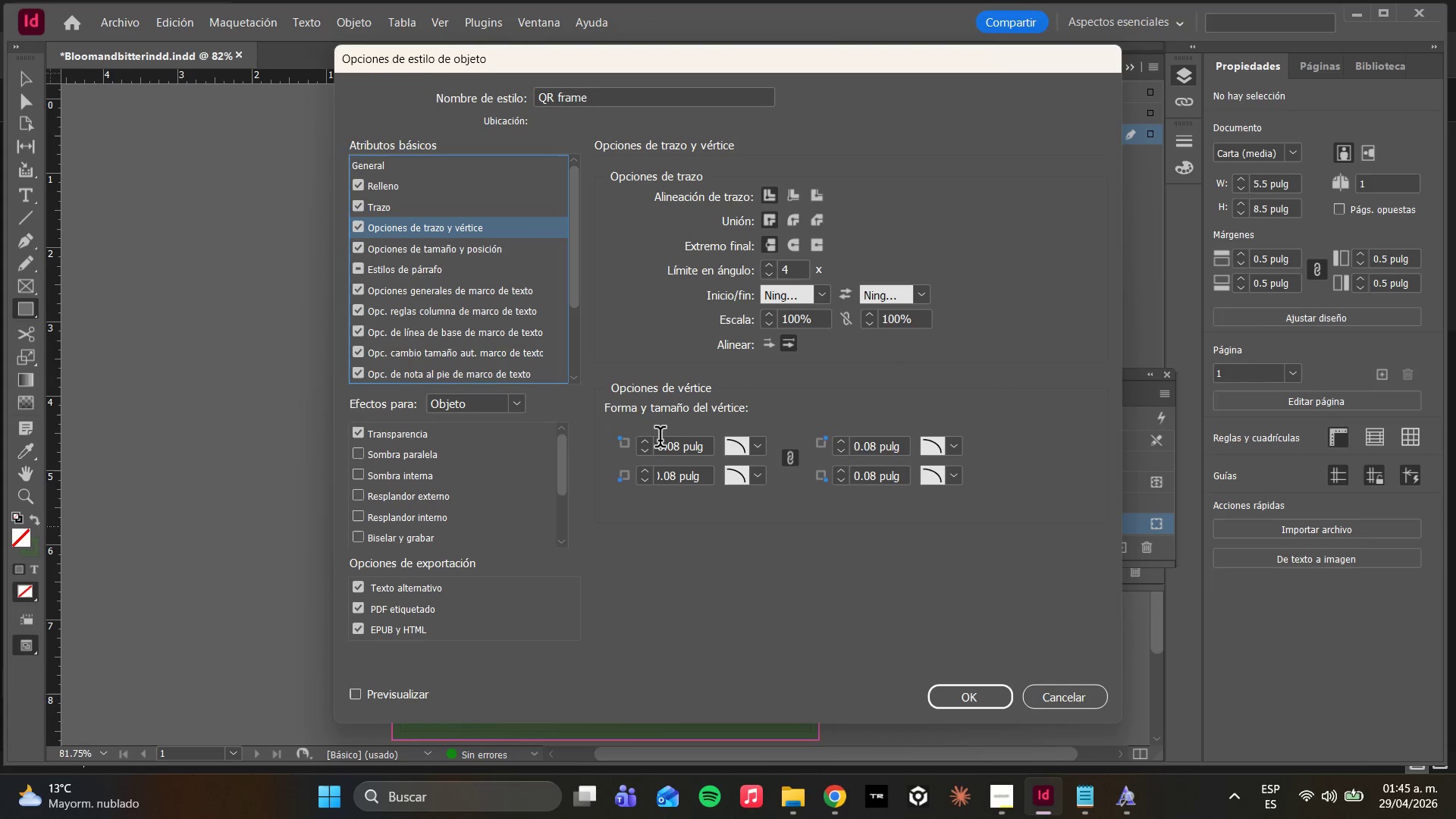 
left_click([676, 452])
 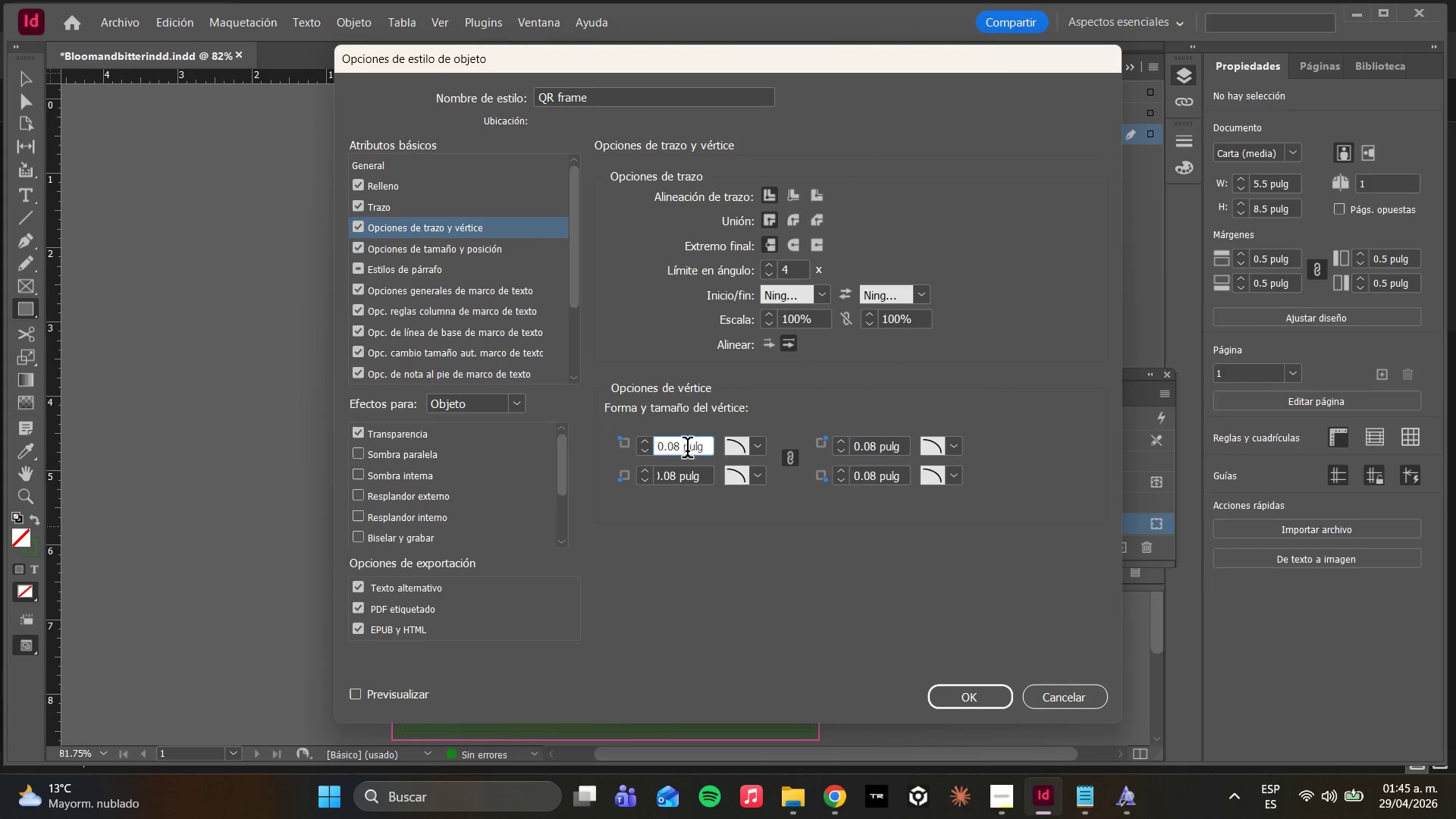 
left_click([682, 450])
 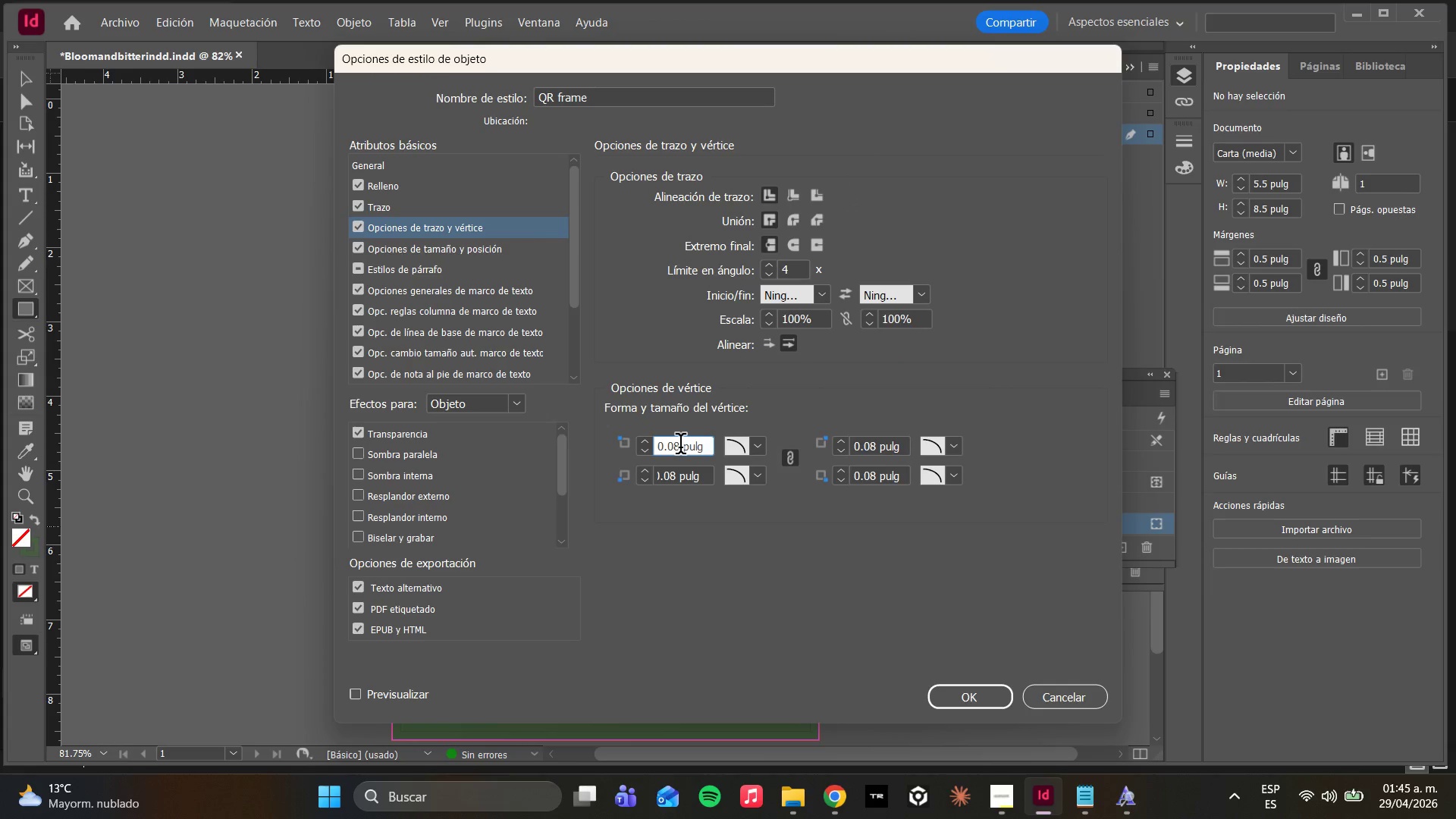 
key(Backspace)
key(Backspace)
type(12)
 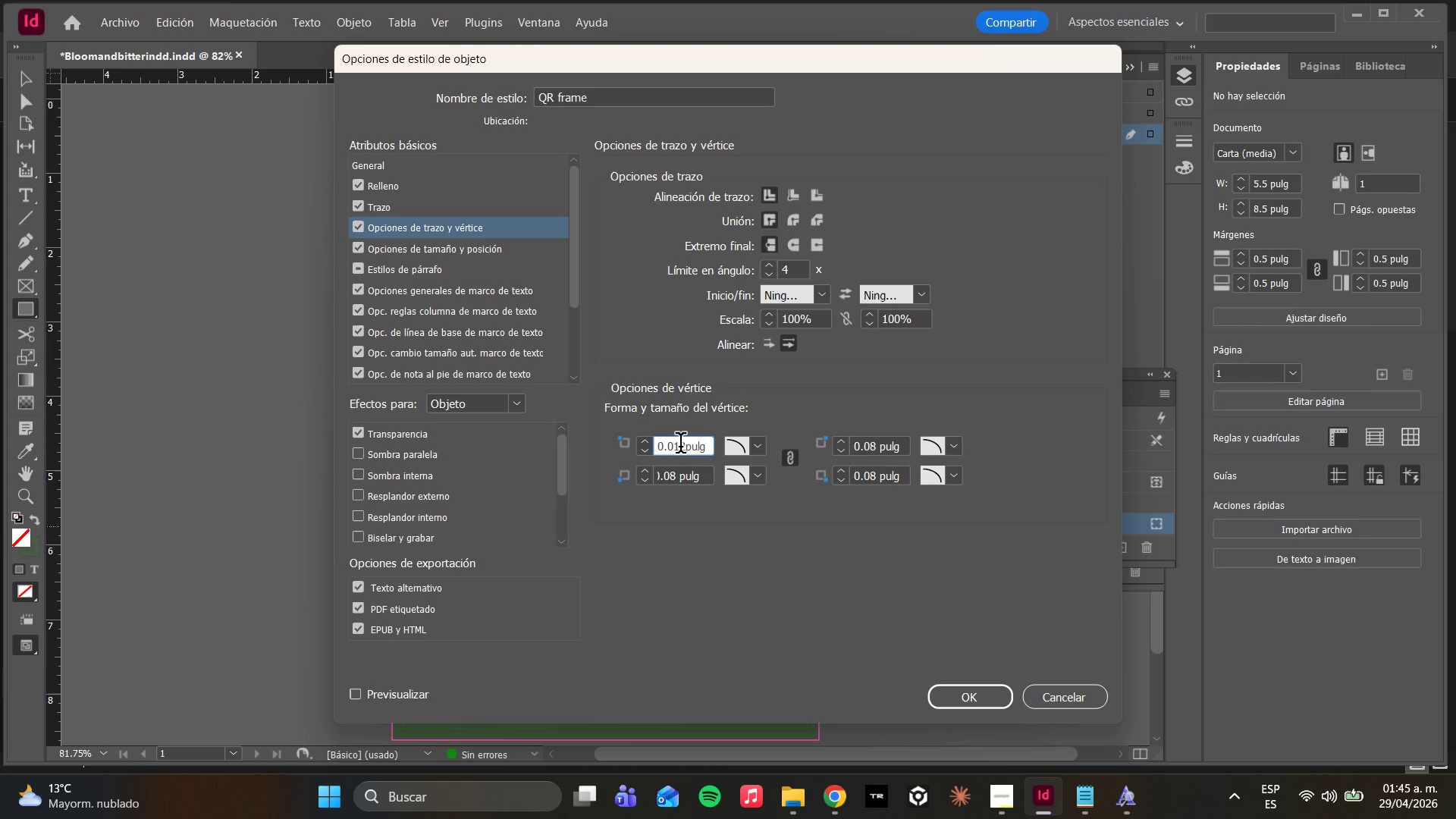 
key(ArrowLeft)
 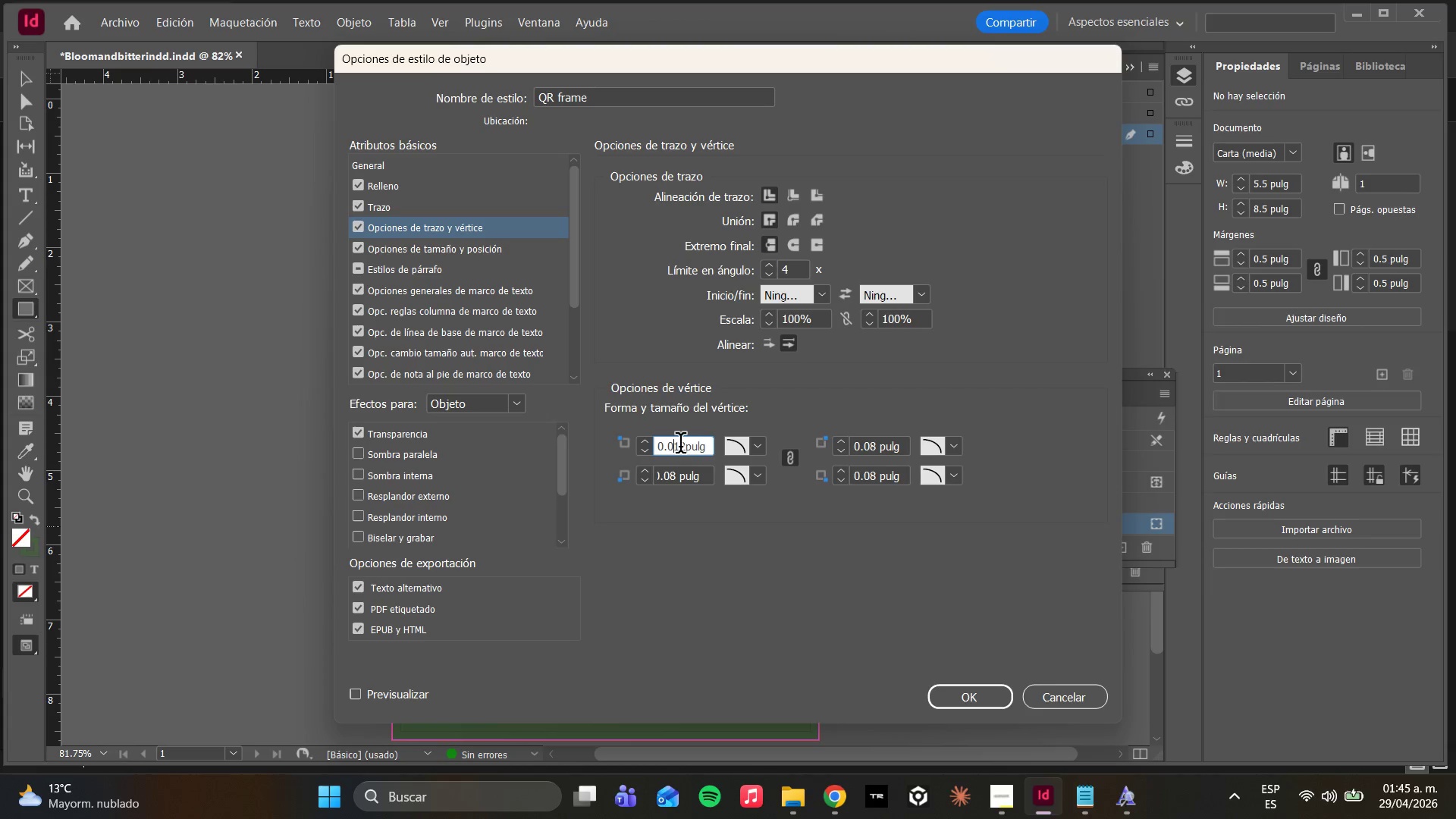 
key(ArrowLeft)
 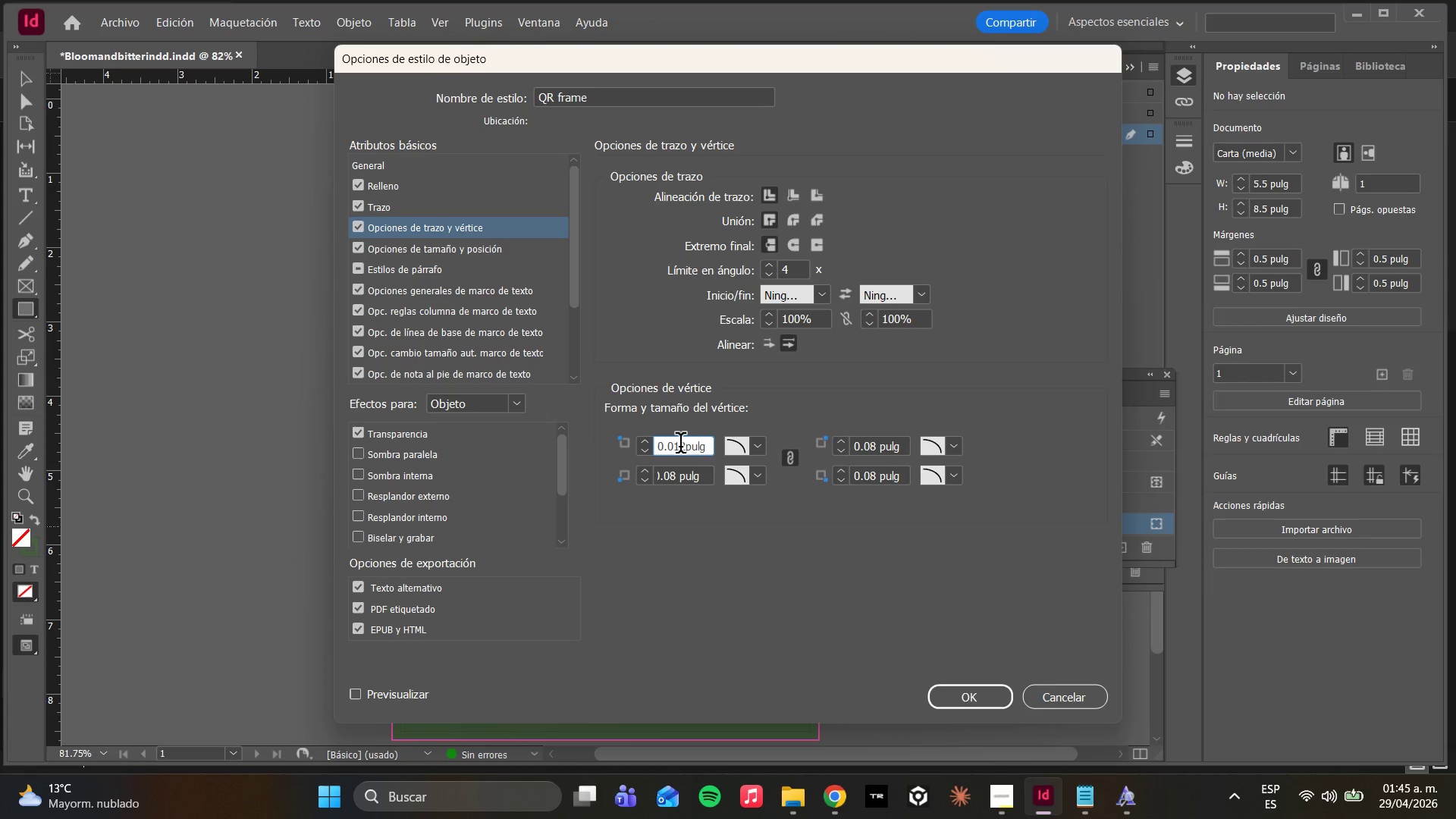 
key(Backspace)
 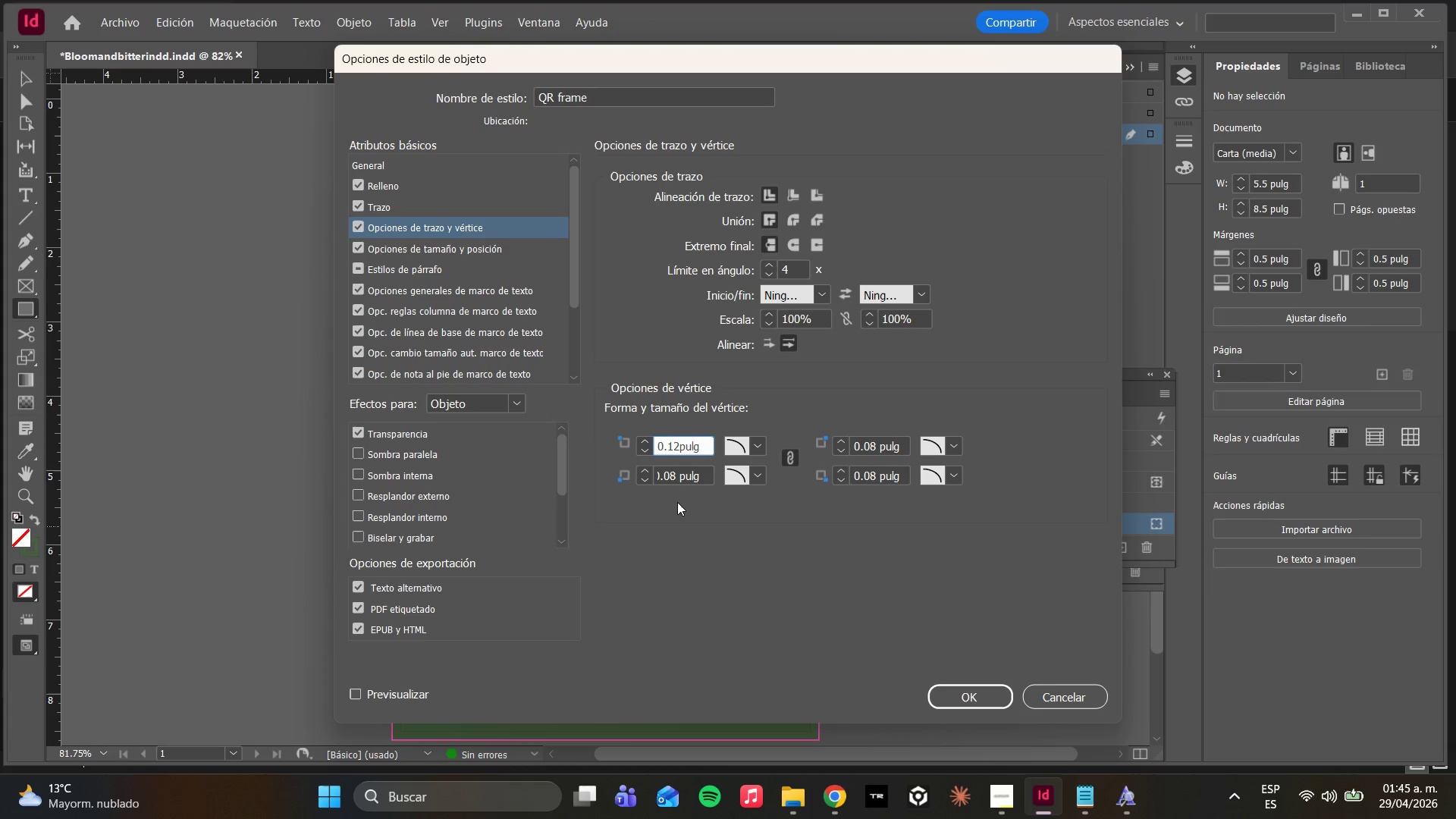 
double_click([708, 489])
 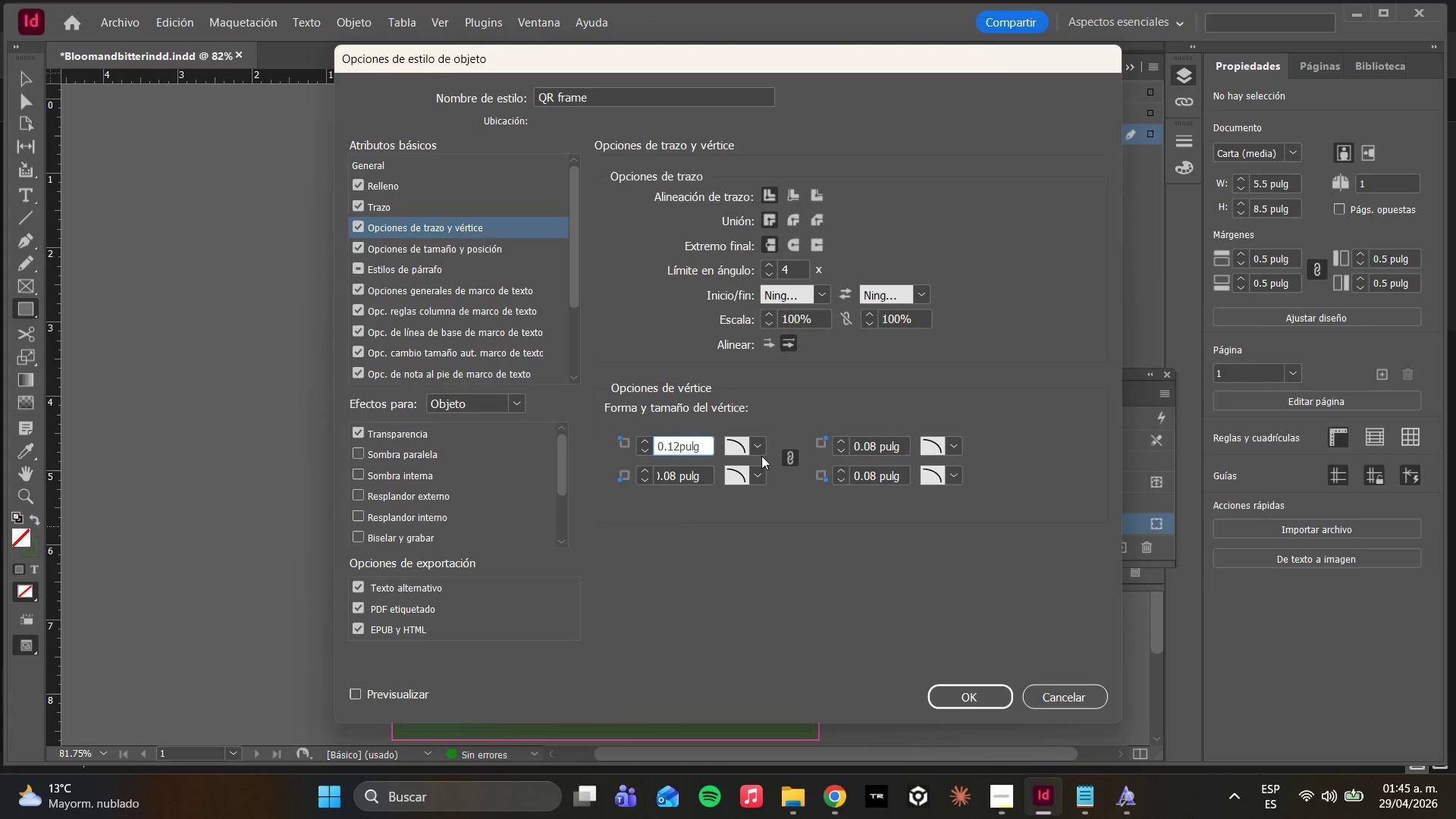 
left_click([758, 450])
 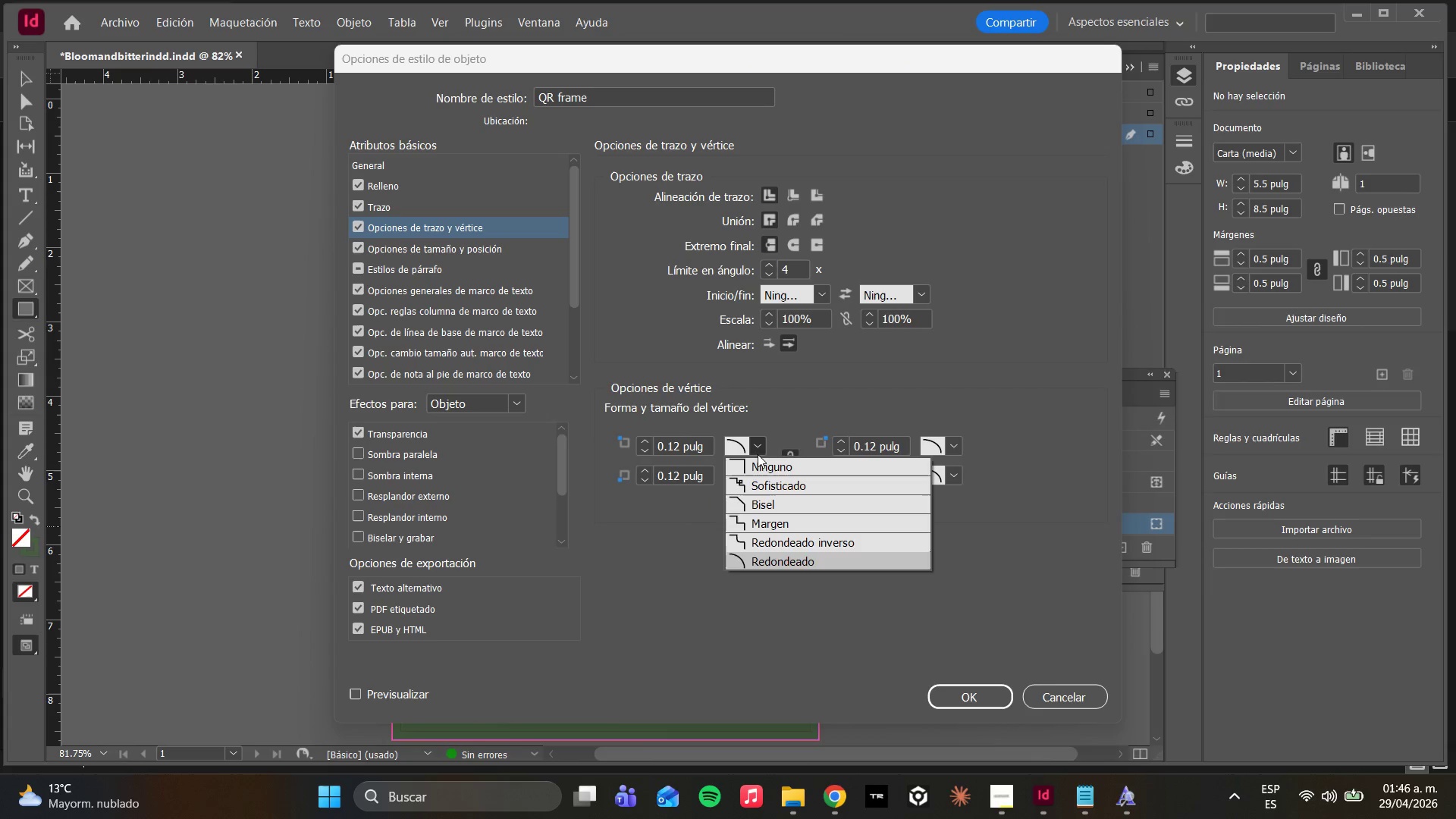 
left_click([745, 467])
 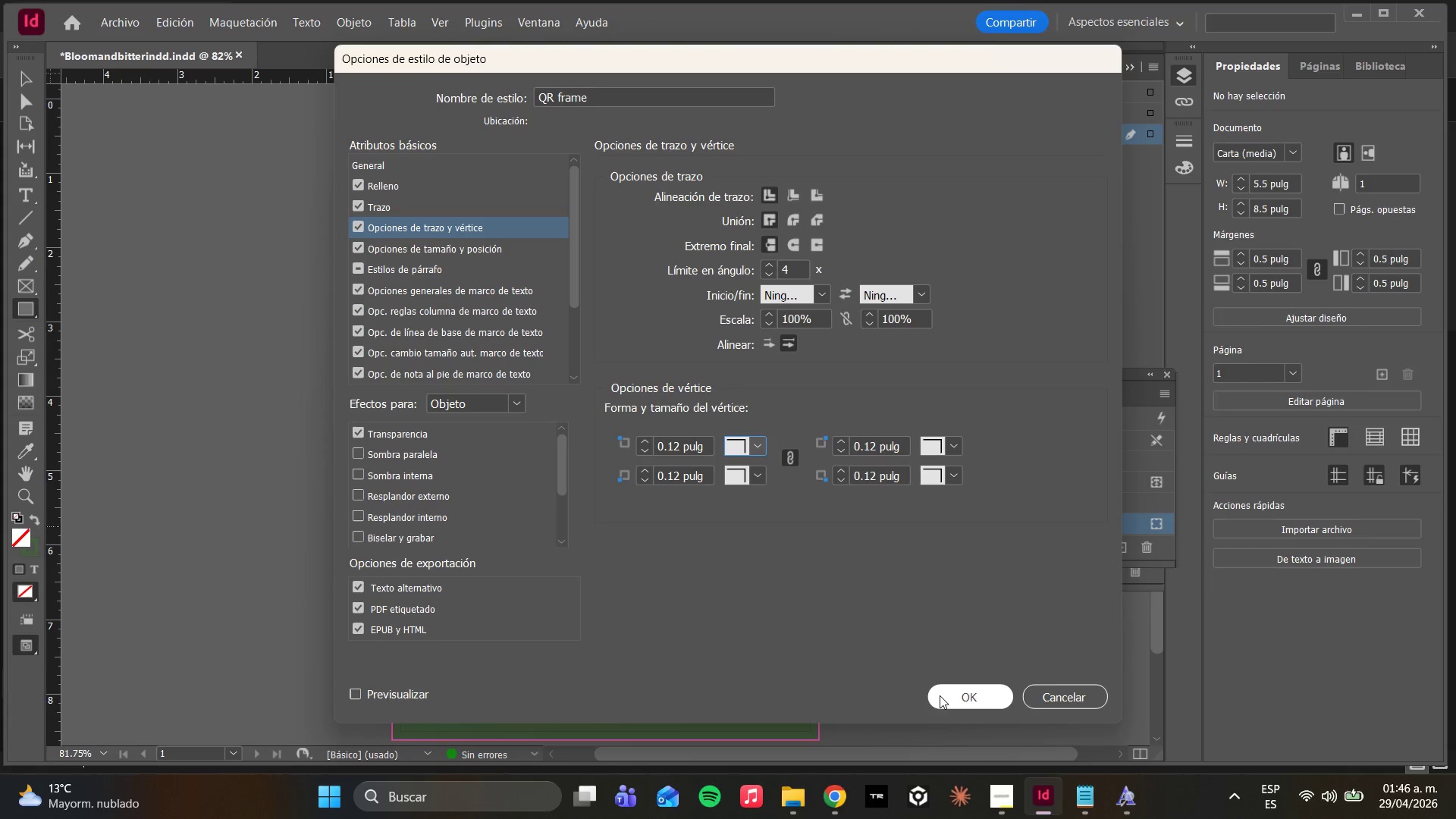 
wait(5.16)
 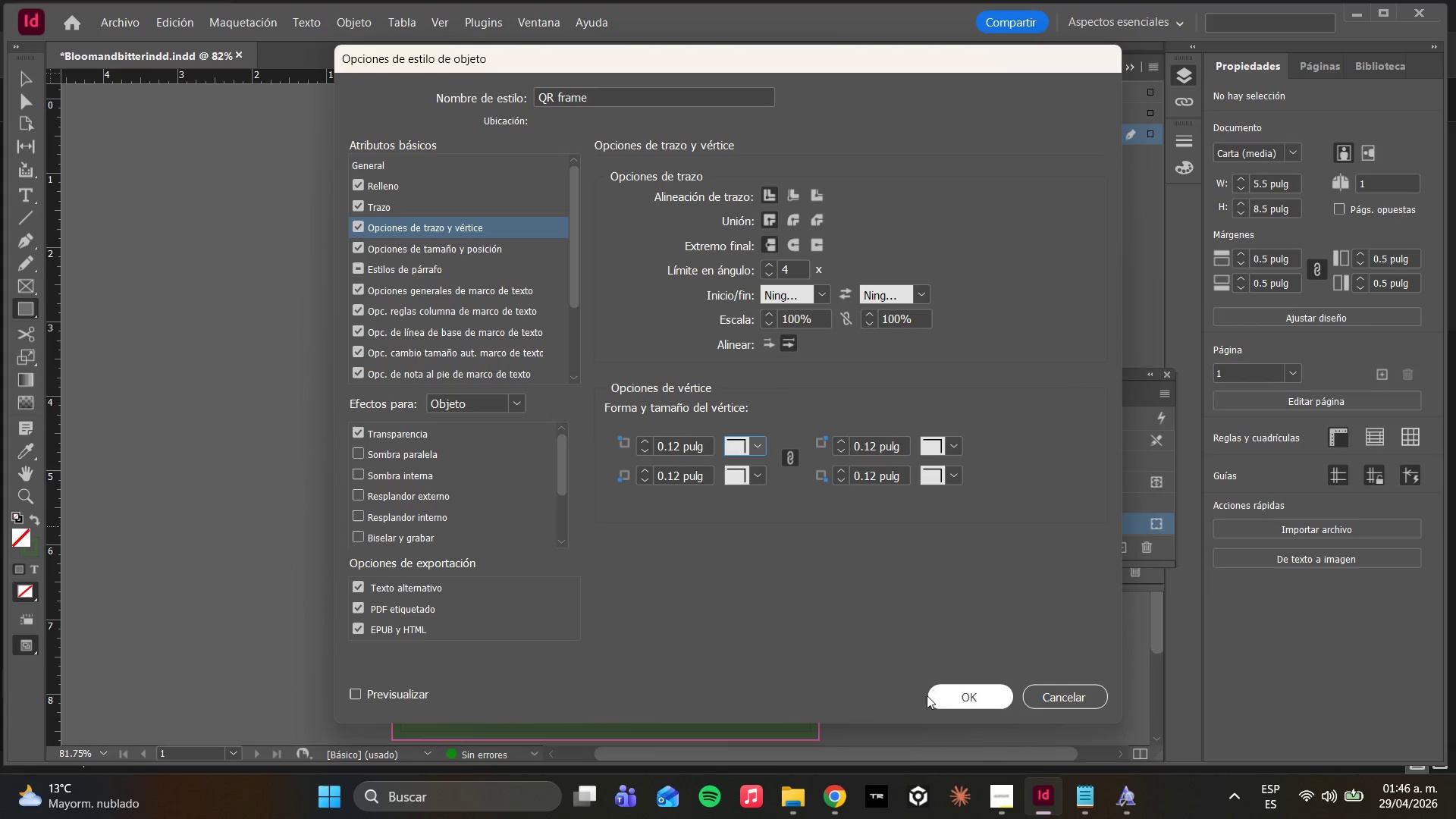 
left_click([940, 695])
 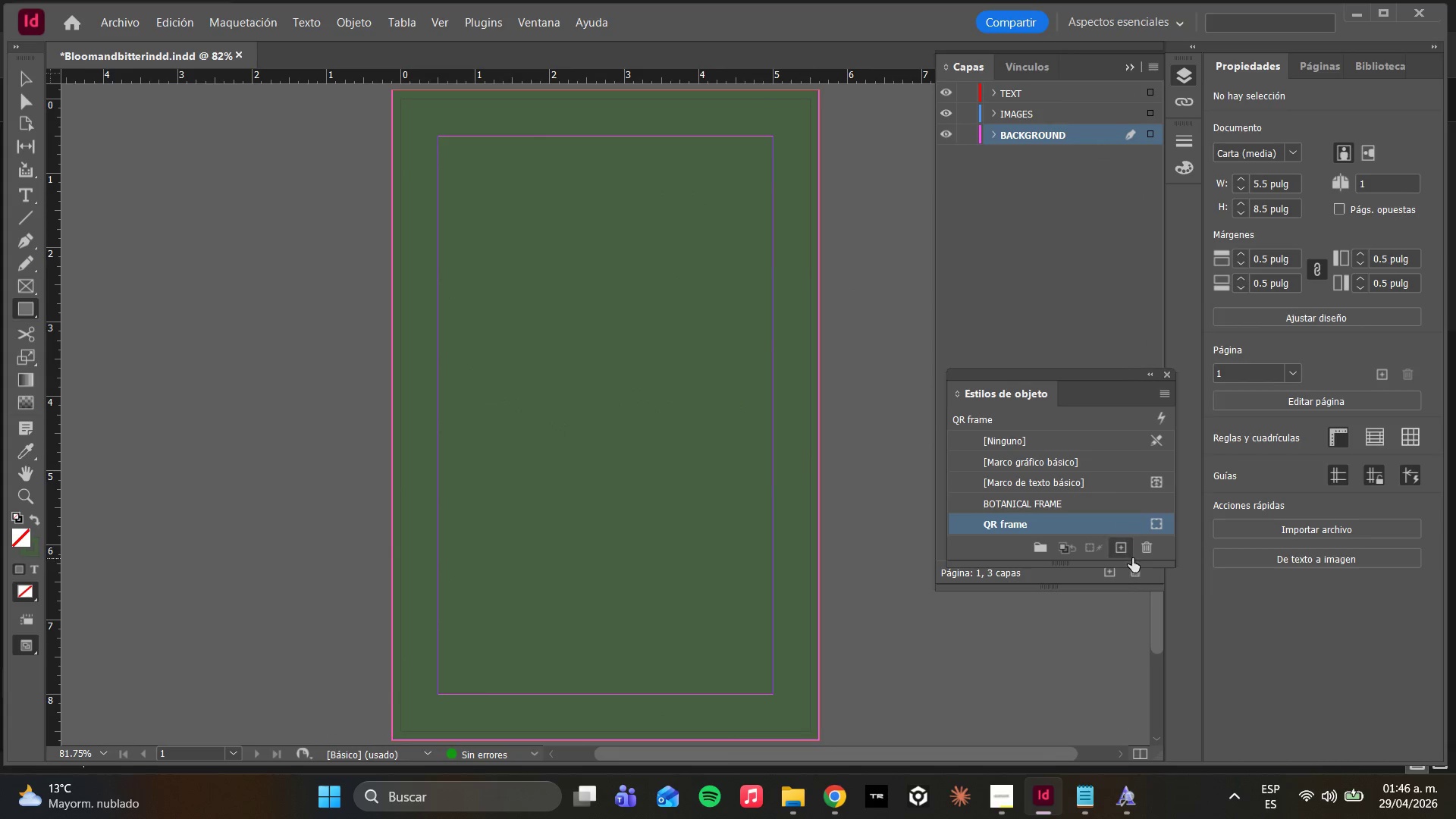 
left_click([1125, 551])
 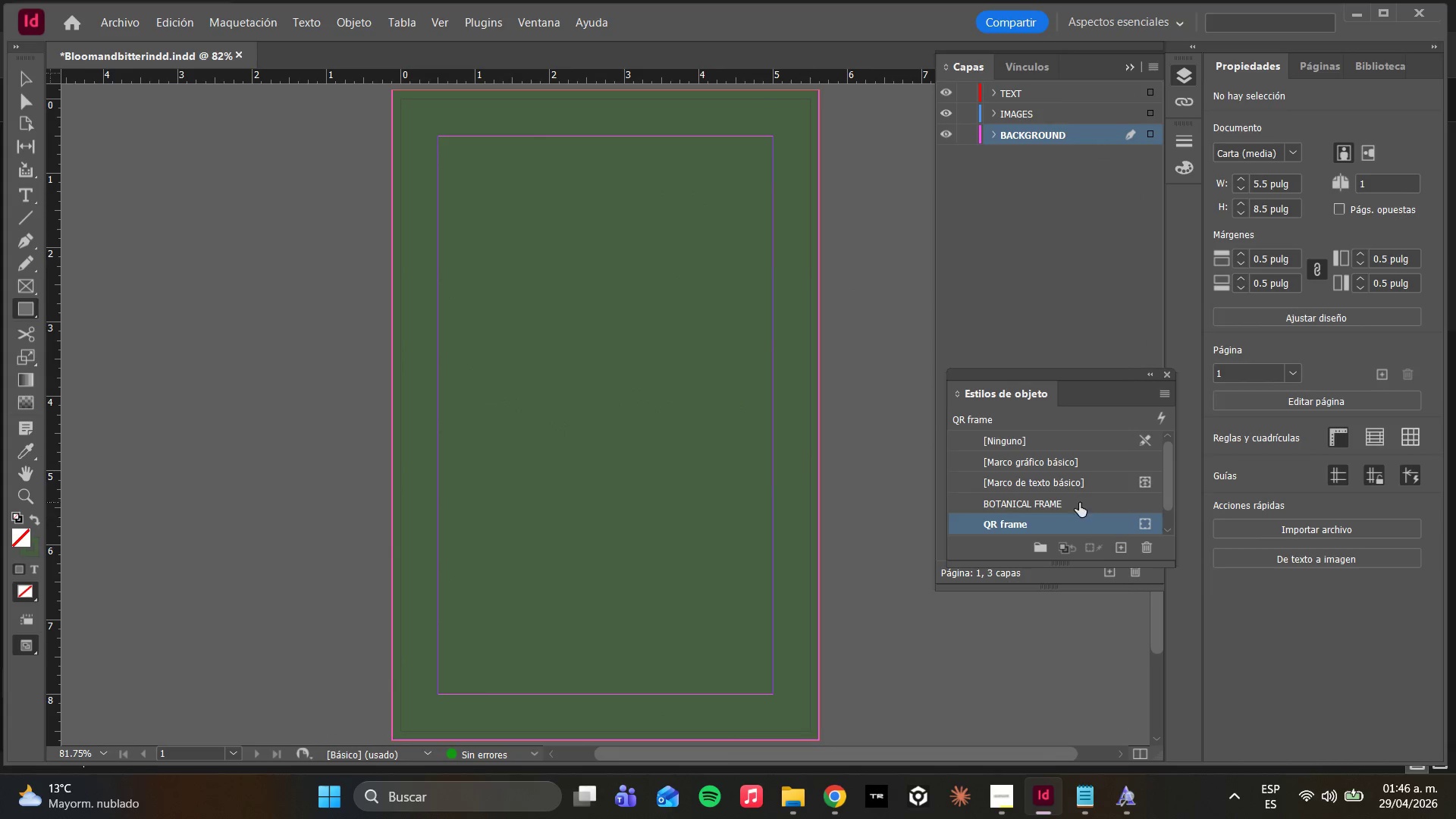 
double_click([1045, 527])
 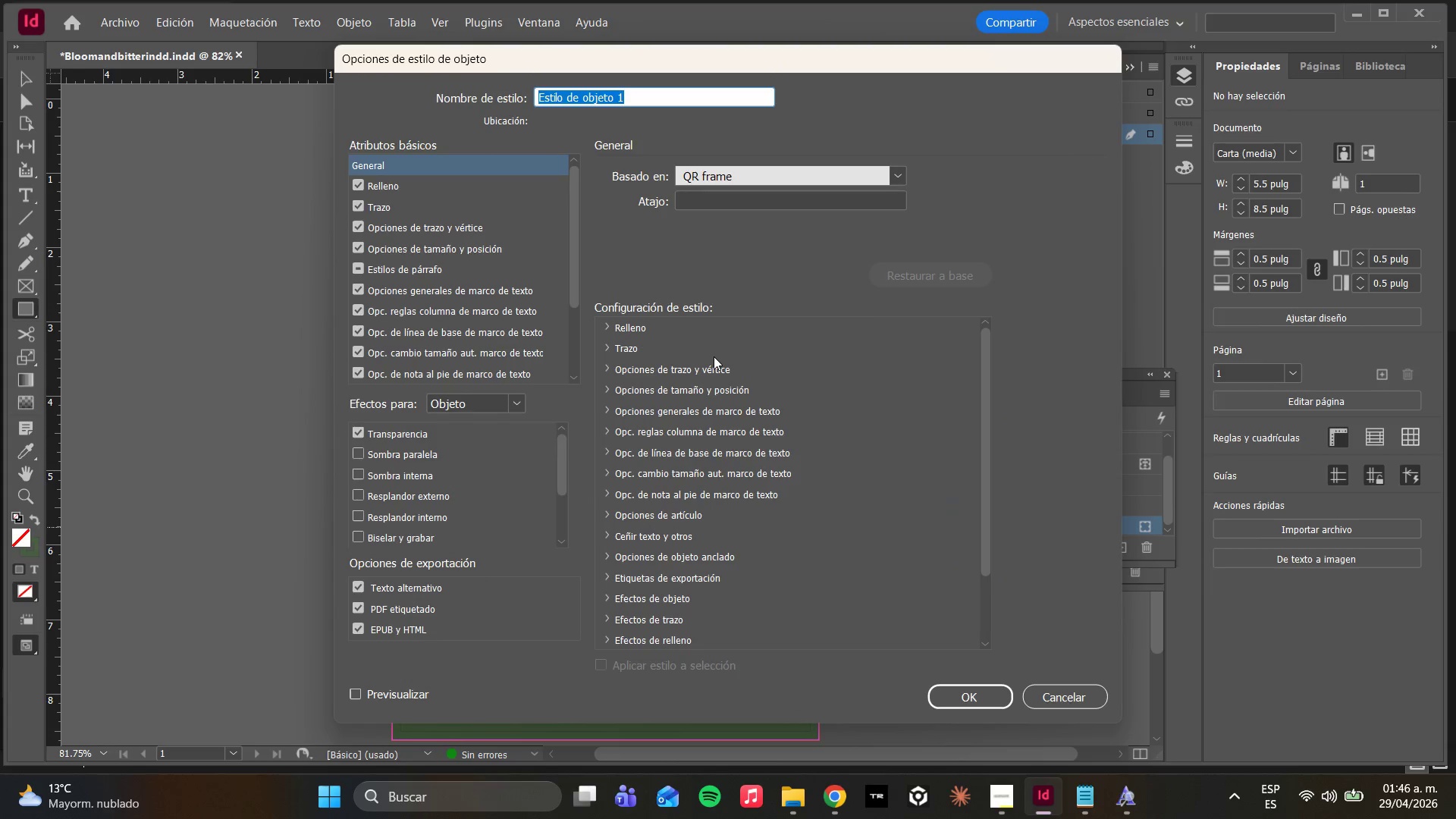 
scroll: coordinate [1072, 510], scroll_direction: down, amount: 6.0
 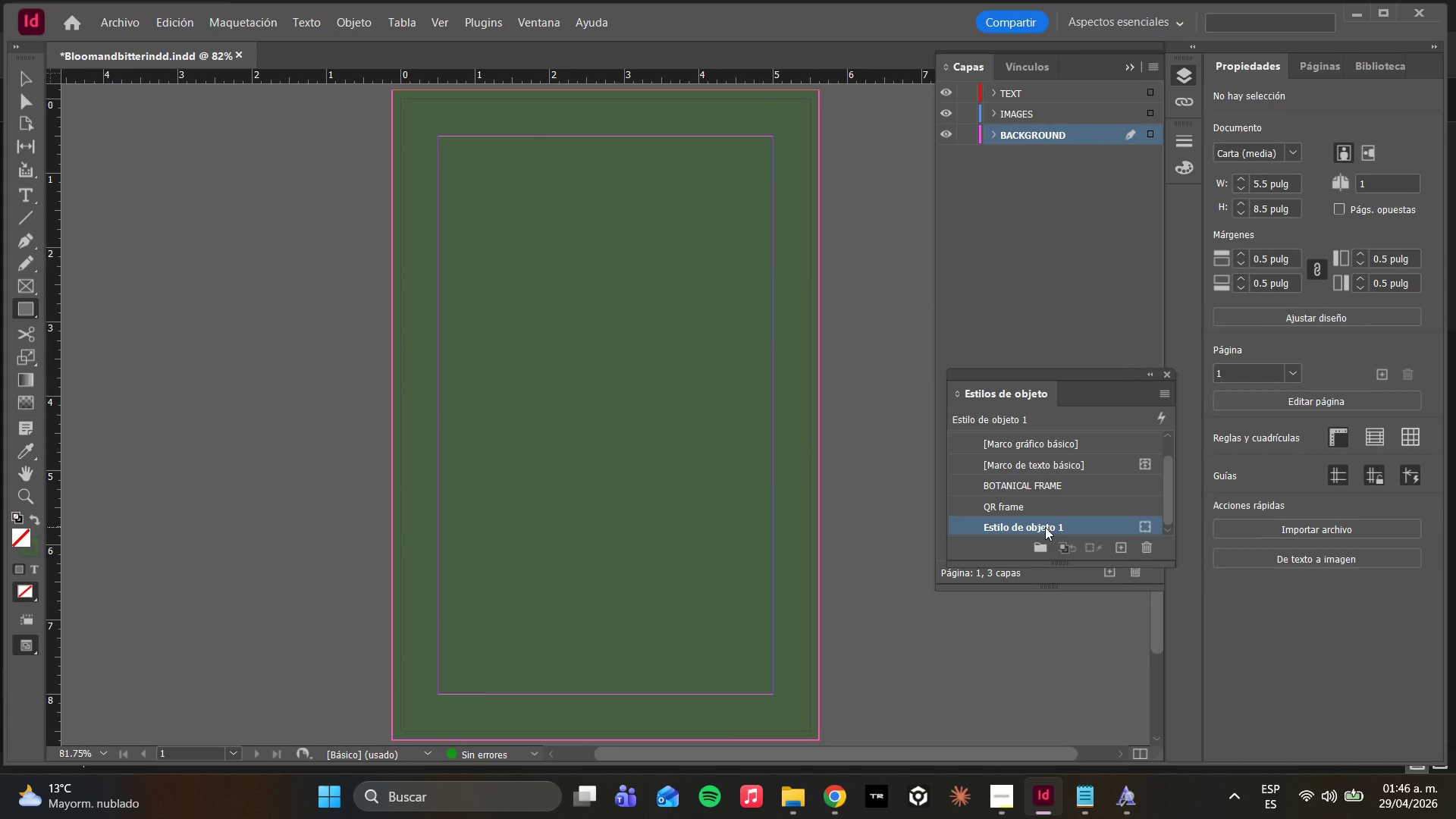 
type(TIP BOX)
 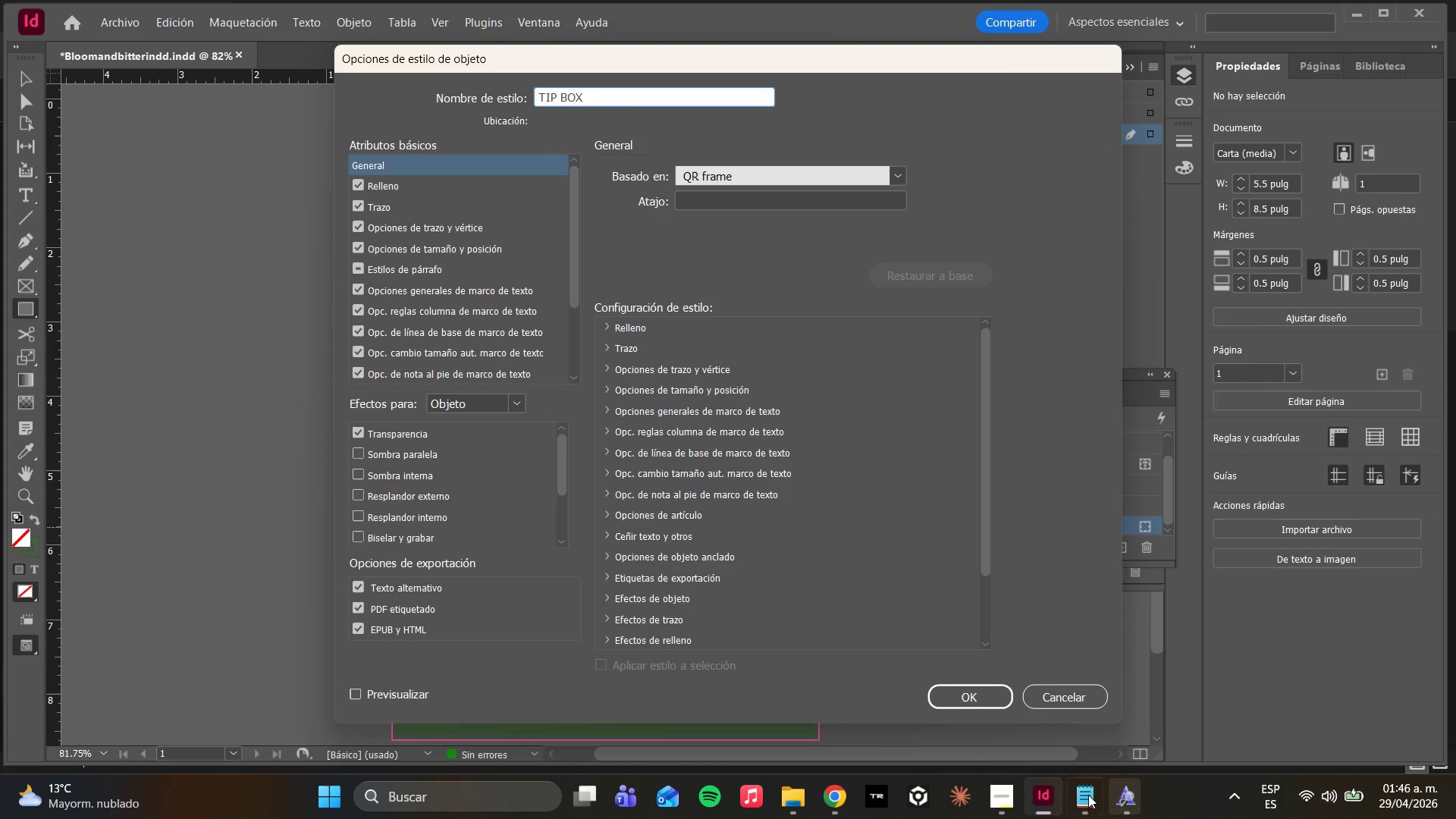 
left_click([1016, 792])